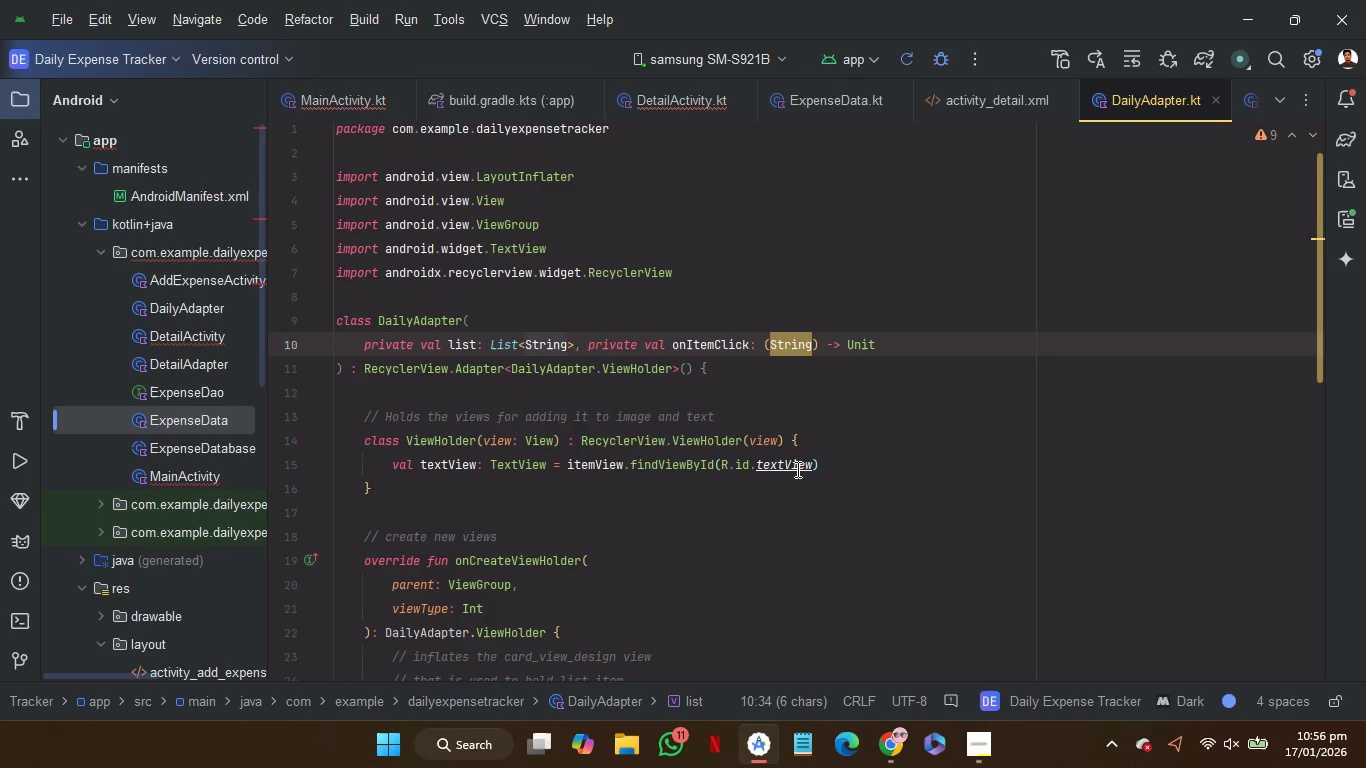 
scroll: coordinate [796, 469], scroll_direction: down, amount: 4.0
 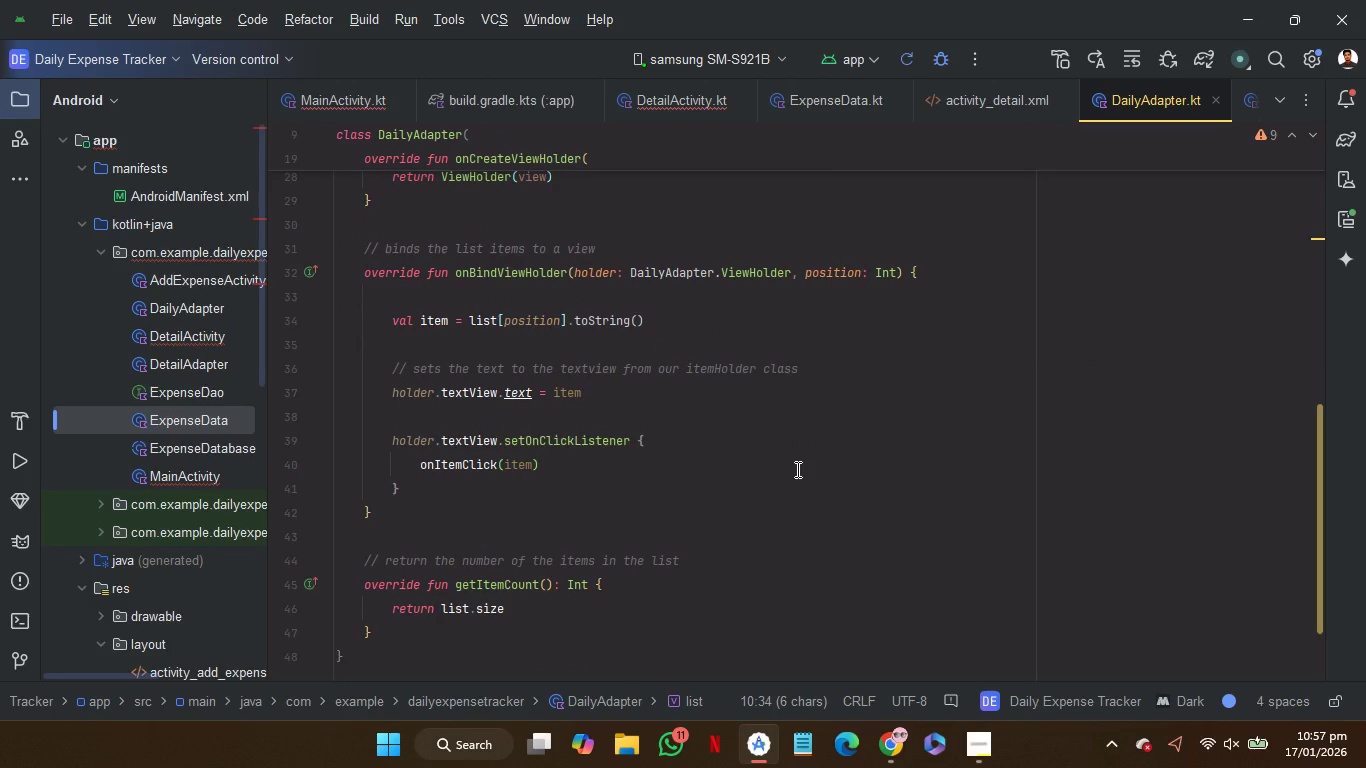 
scroll: coordinate [796, 469], scroll_direction: up, amount: 9.0
 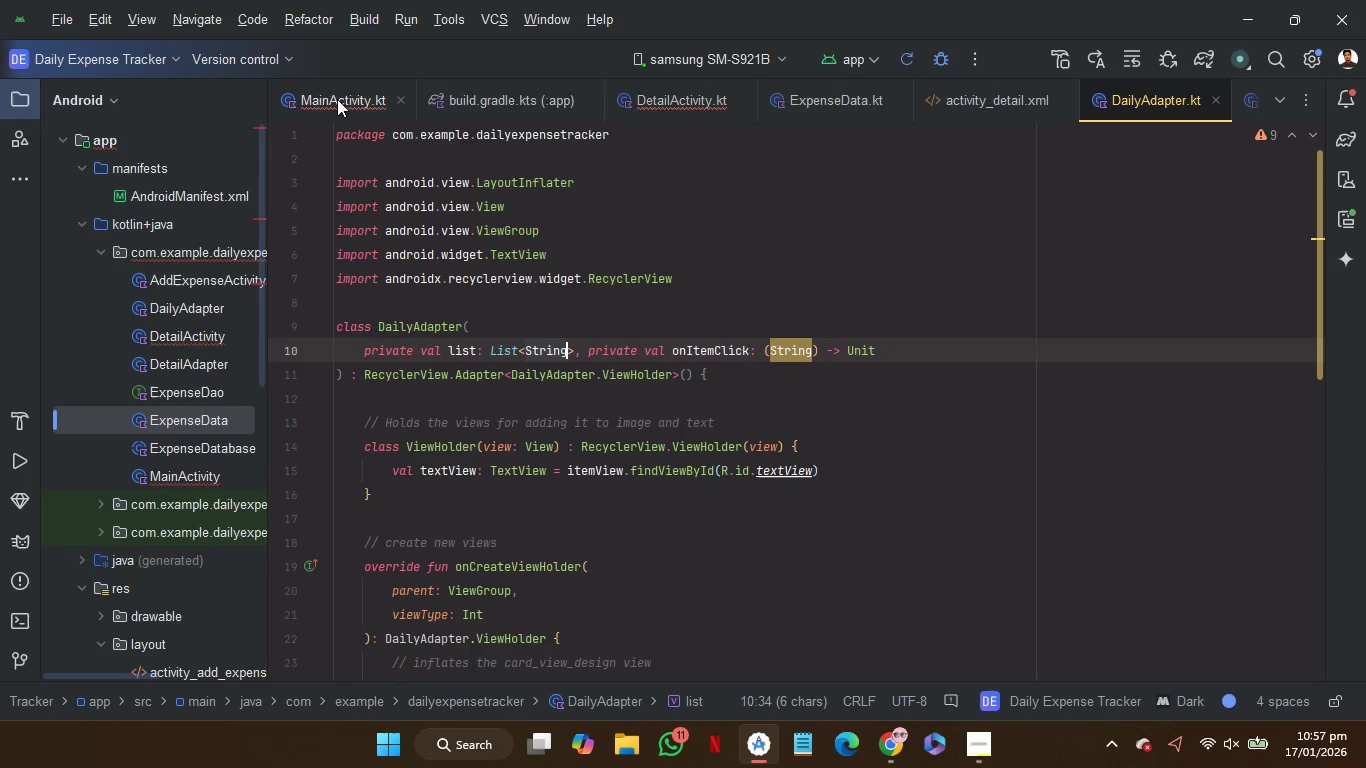 
left_click([337, 99])
 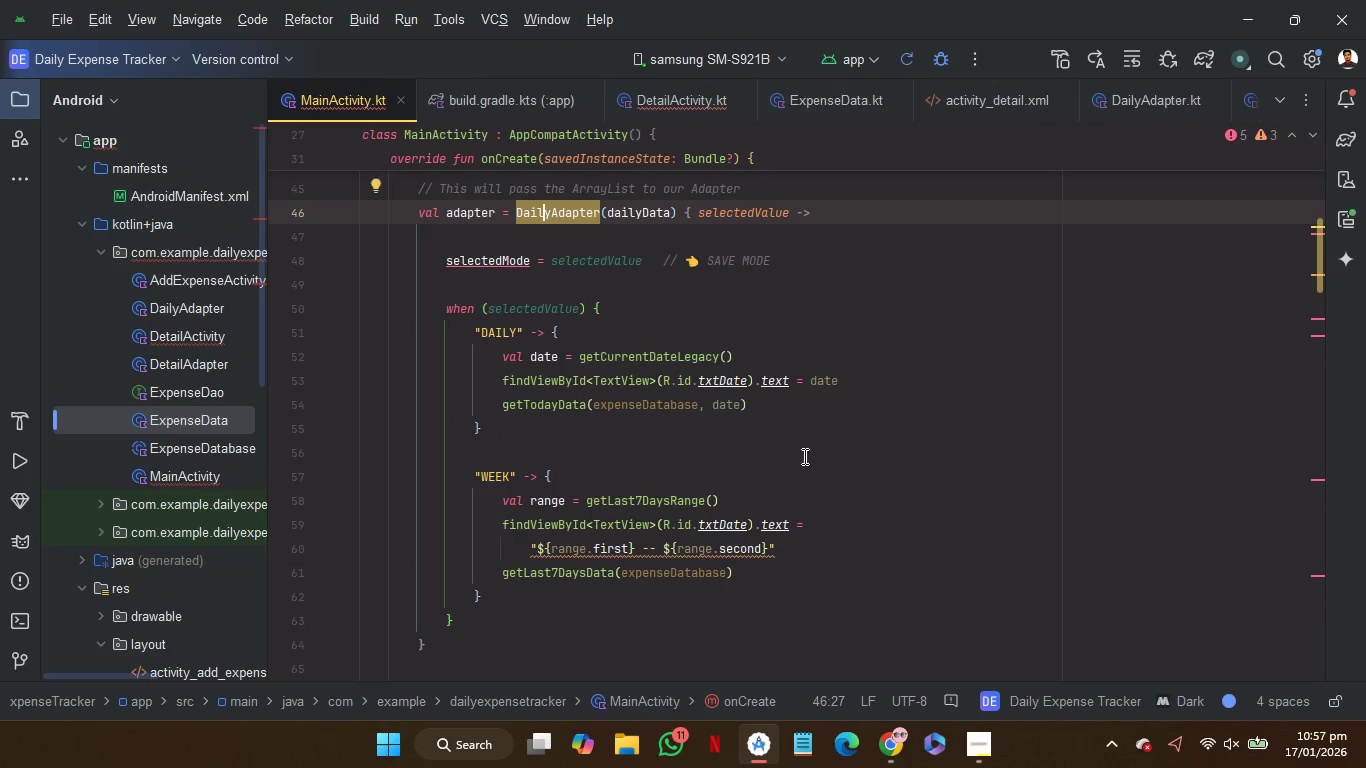 
left_click([805, 464])
 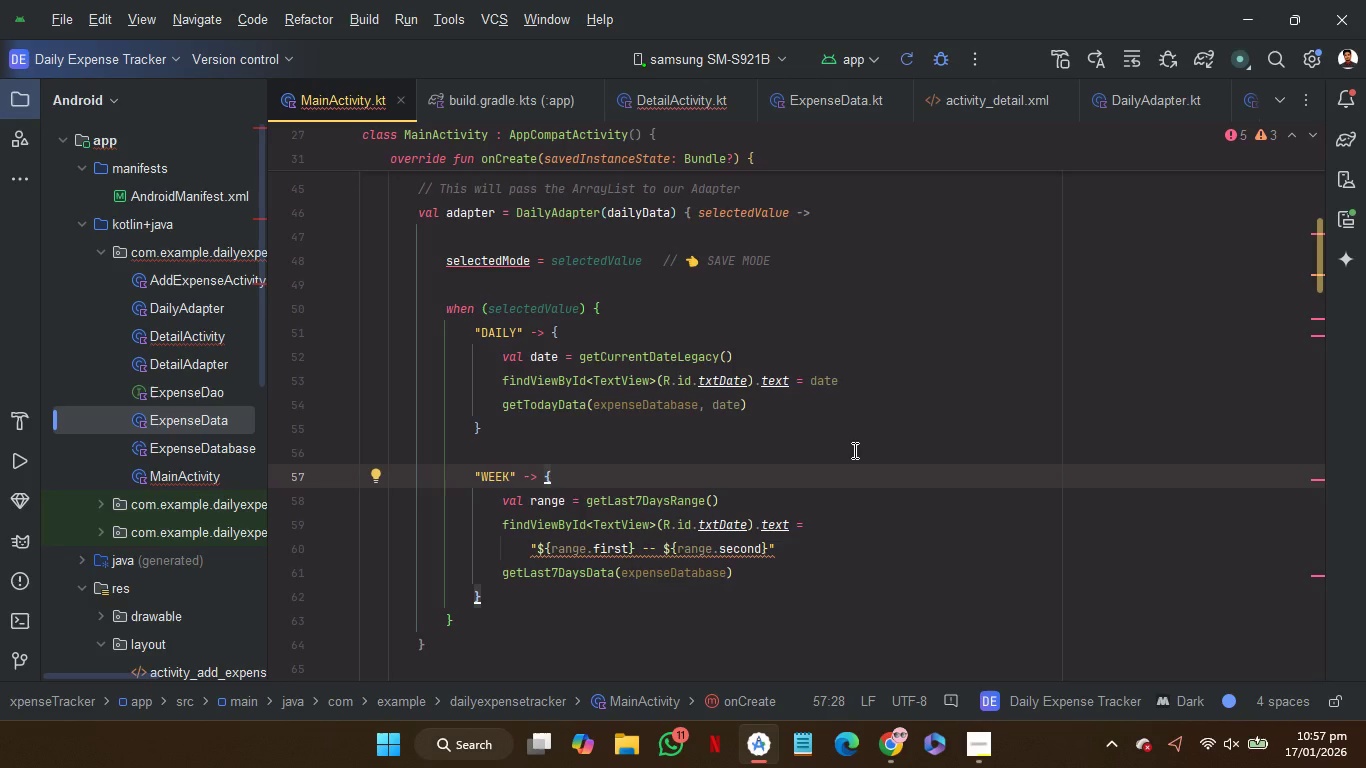 
scroll: coordinate [853, 450], scroll_direction: up, amount: 7.0
 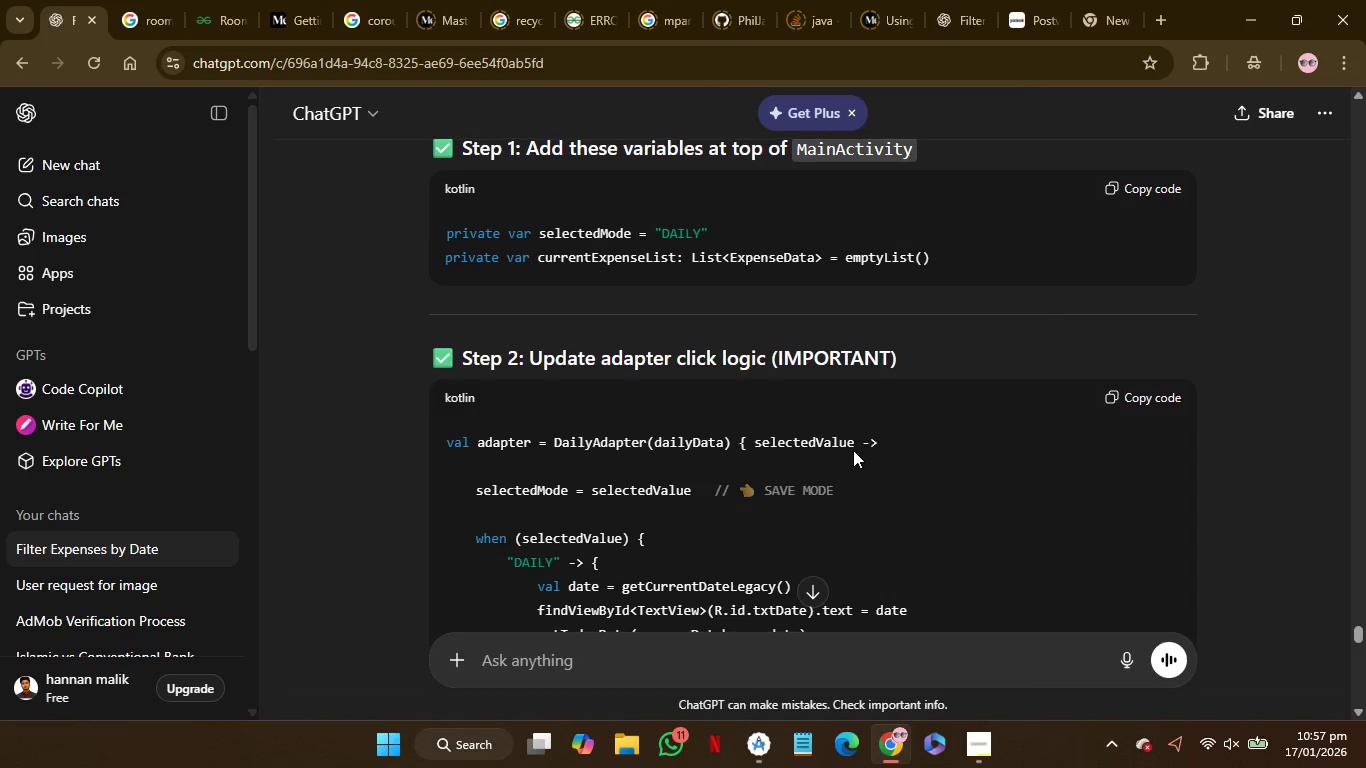 
left_click_drag(start_coordinate=[959, 249], to_coordinate=[952, 230])
 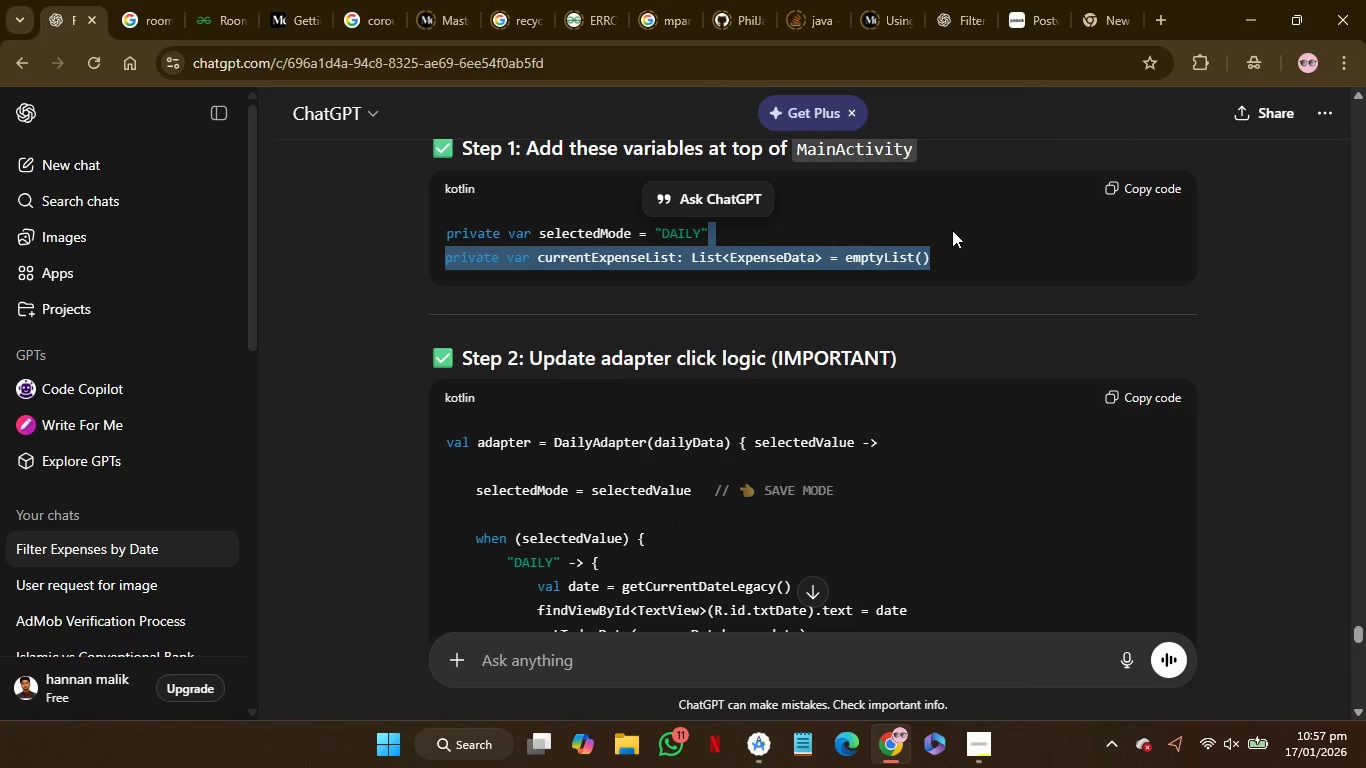 
key(Control+C)
 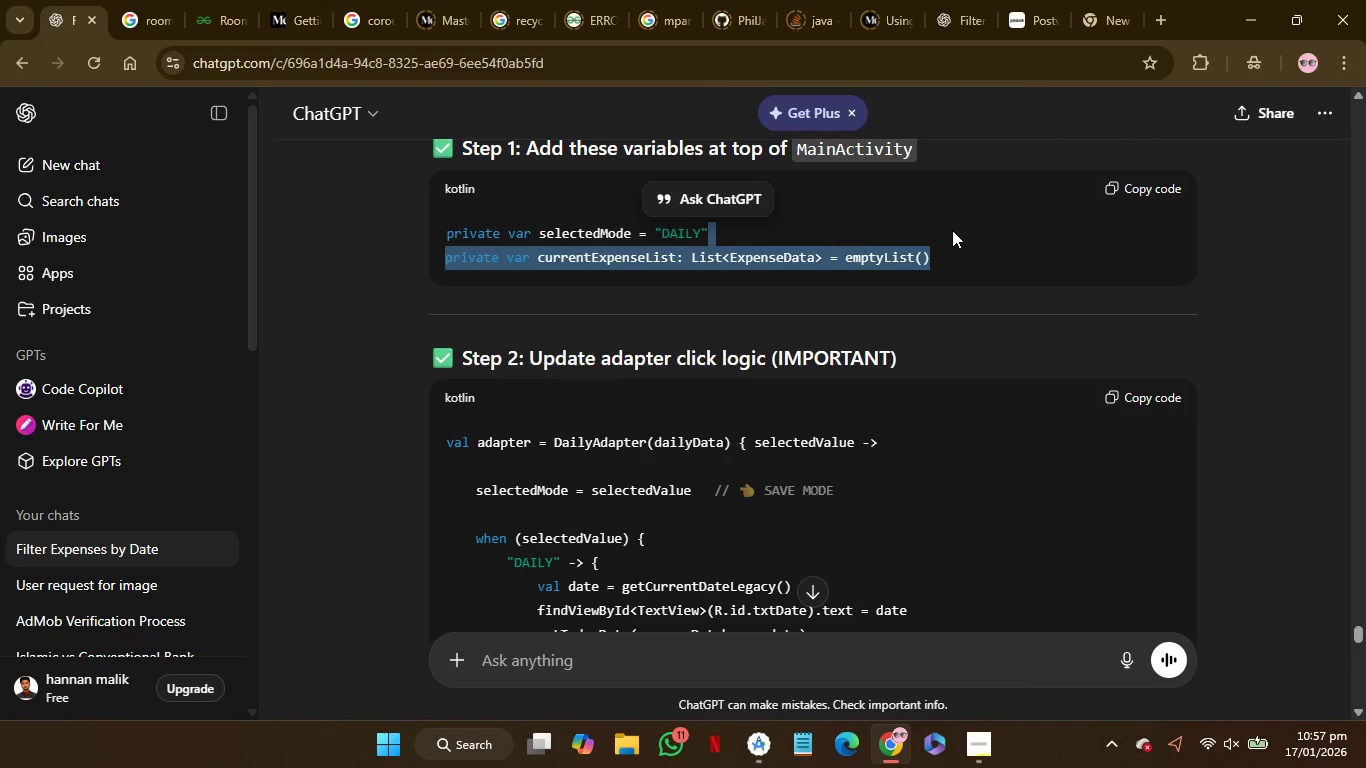 
key(Control+C)
 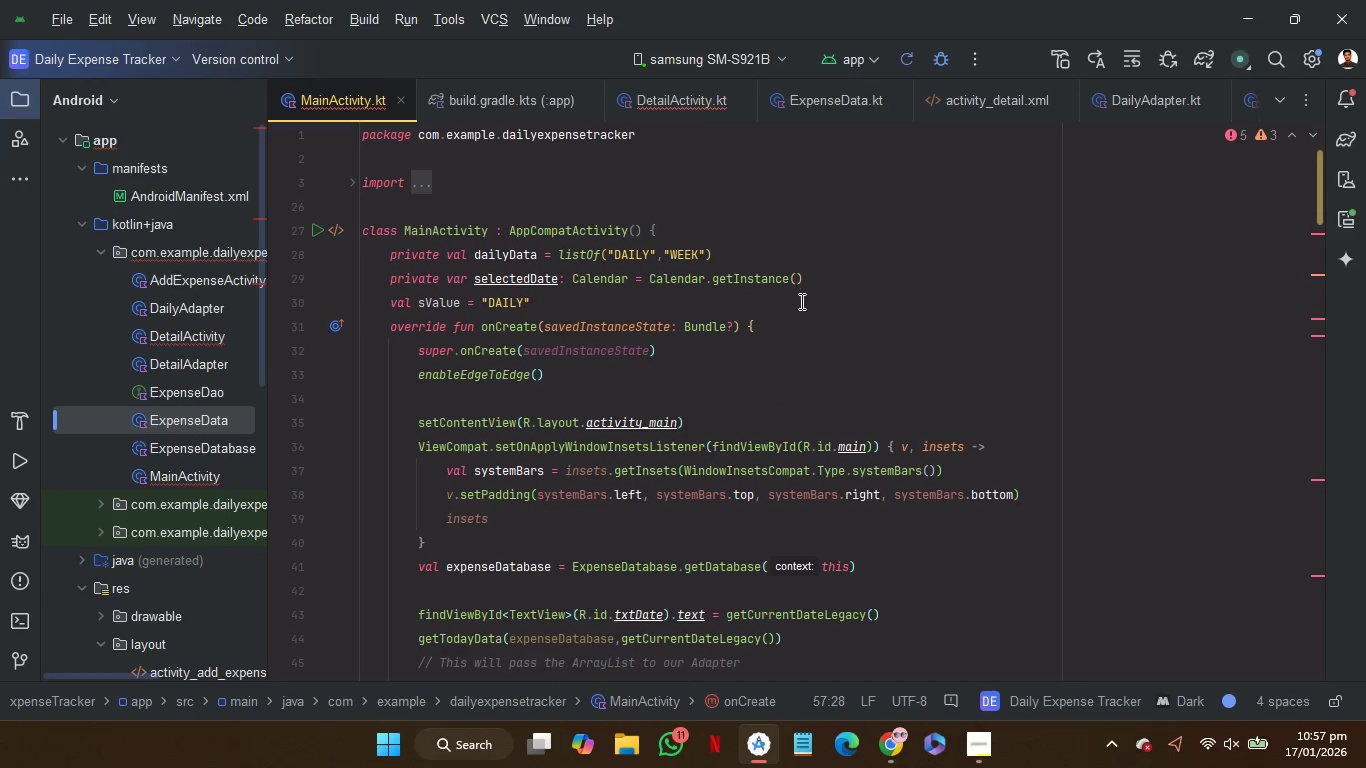 
left_click_drag(start_coordinate=[767, 297], to_coordinate=[834, 282])
 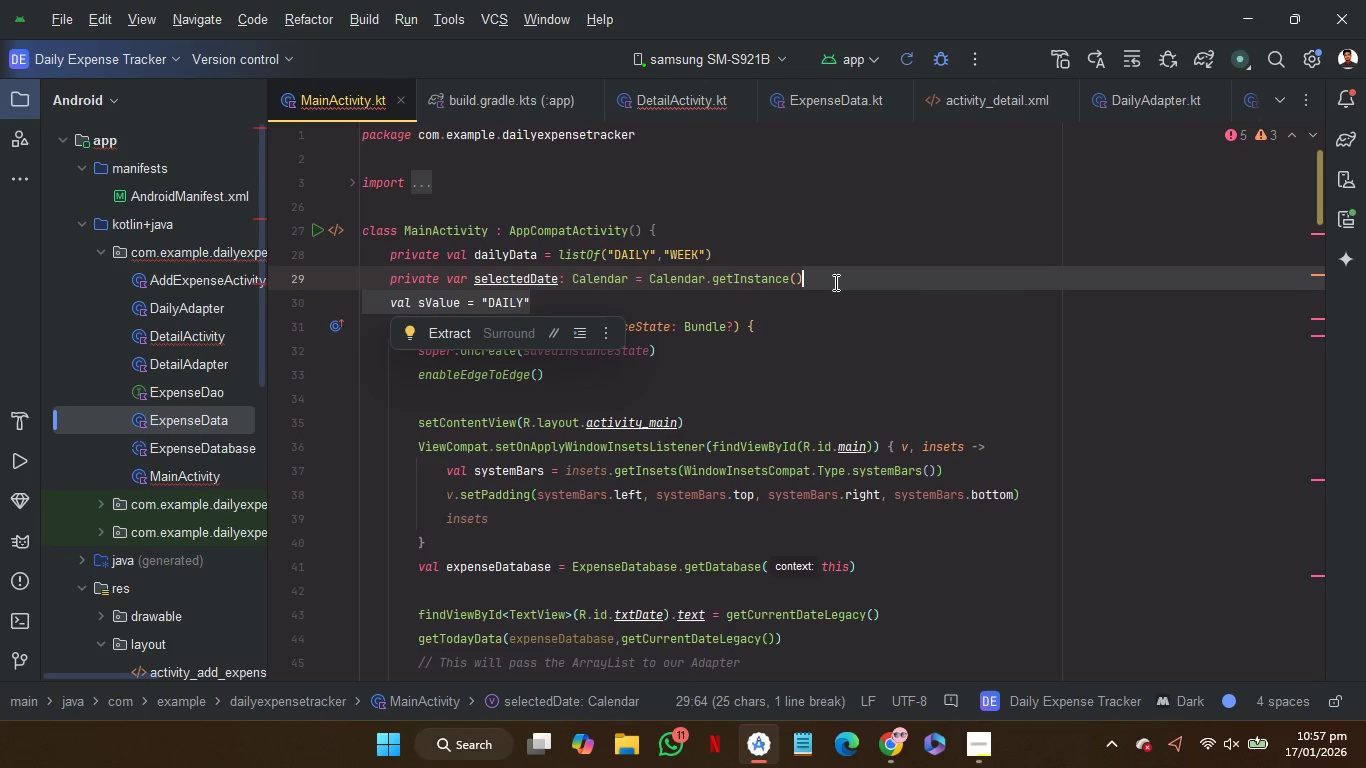 
key(Control+V)
 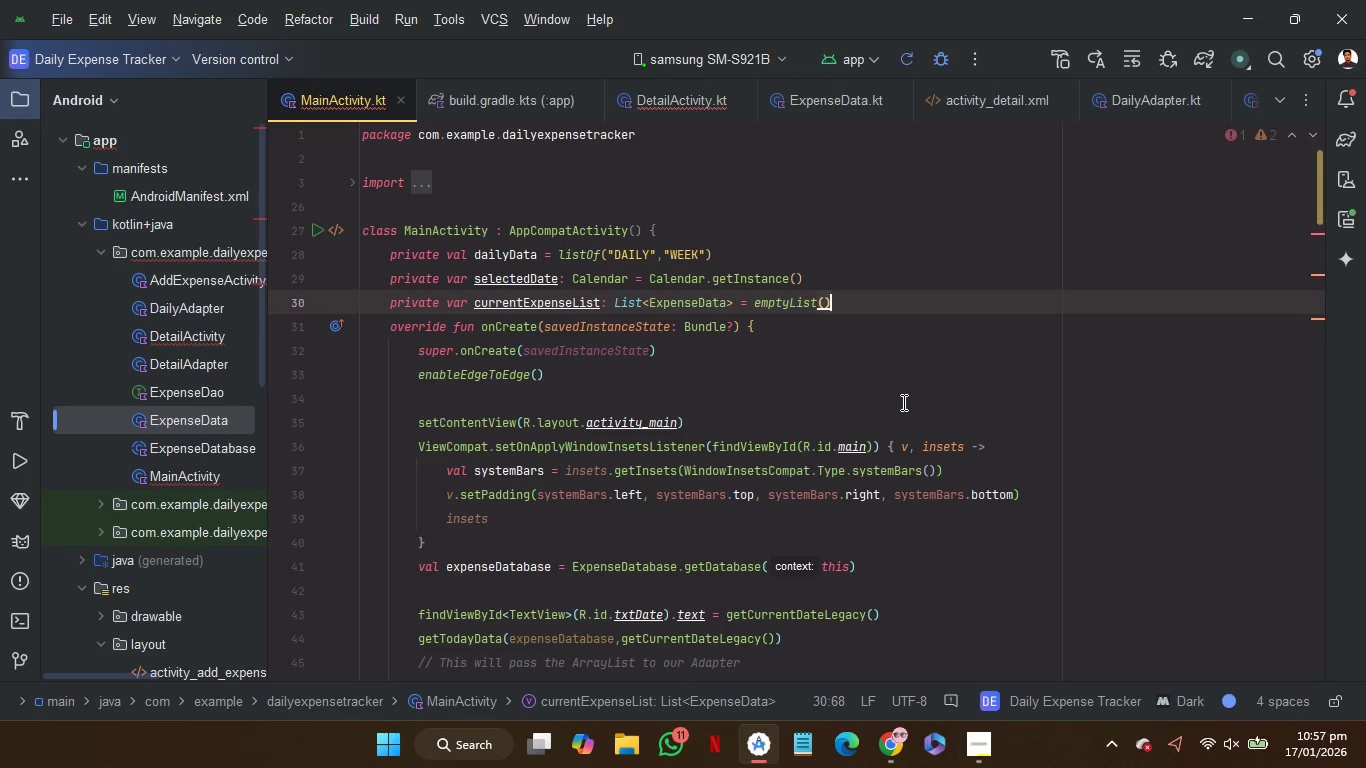 
left_click([902, 402])
 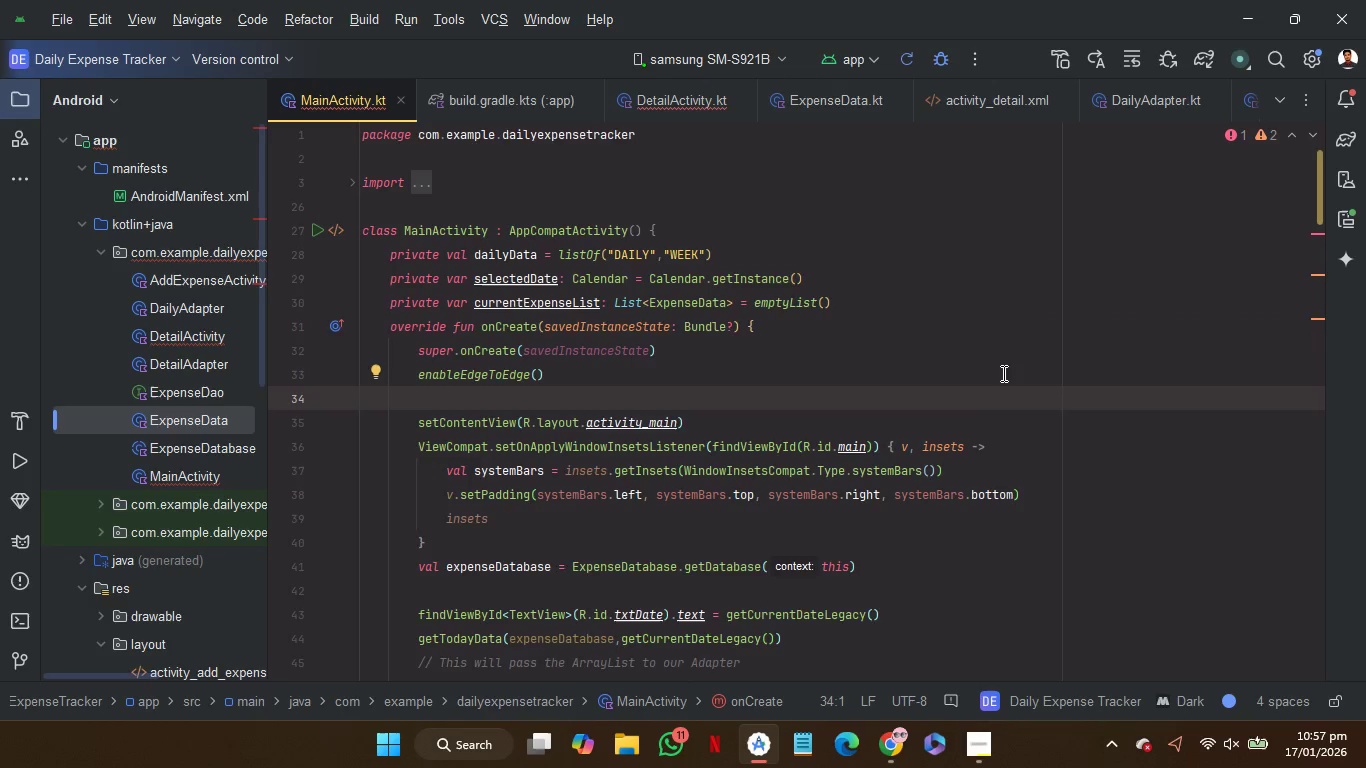 
scroll: coordinate [1002, 373], scroll_direction: down, amount: 2.0
 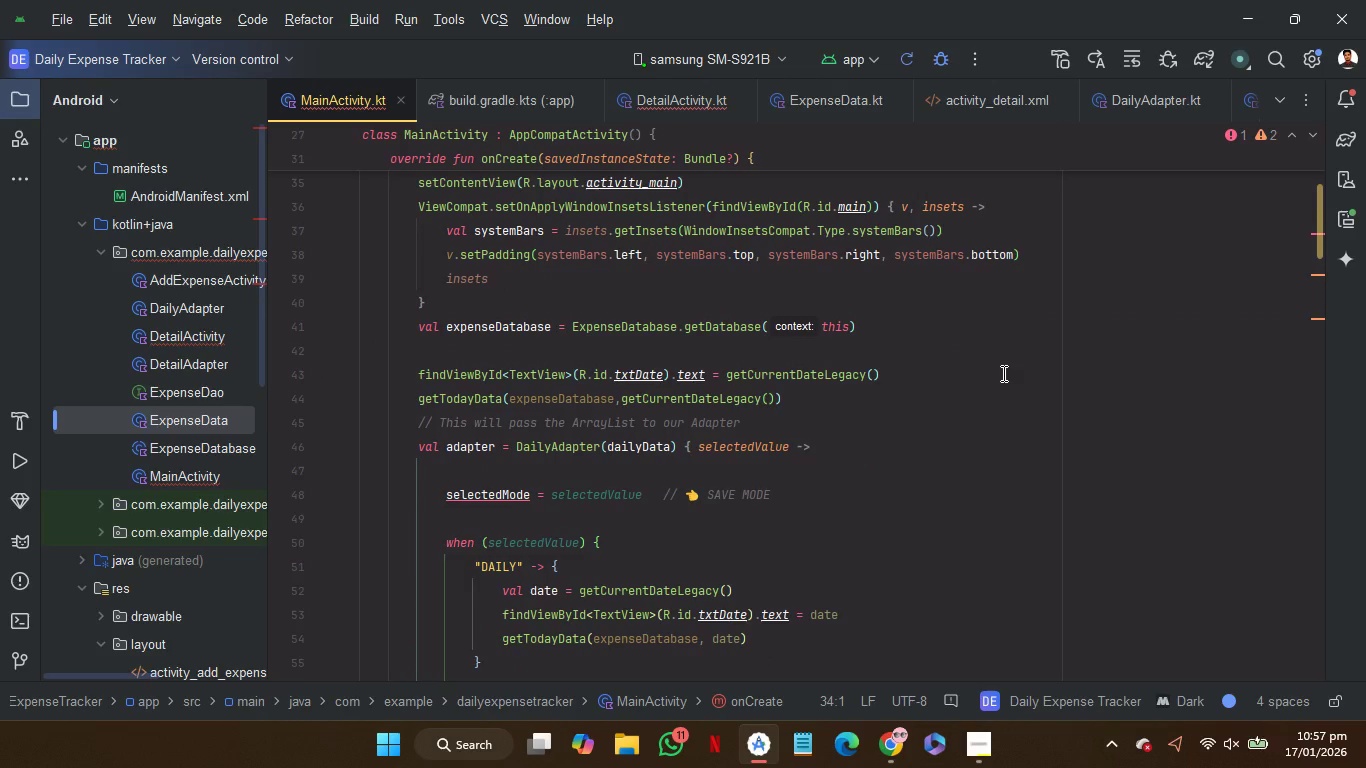 
scroll: coordinate [1002, 373], scroll_direction: none, amount: 0.0
 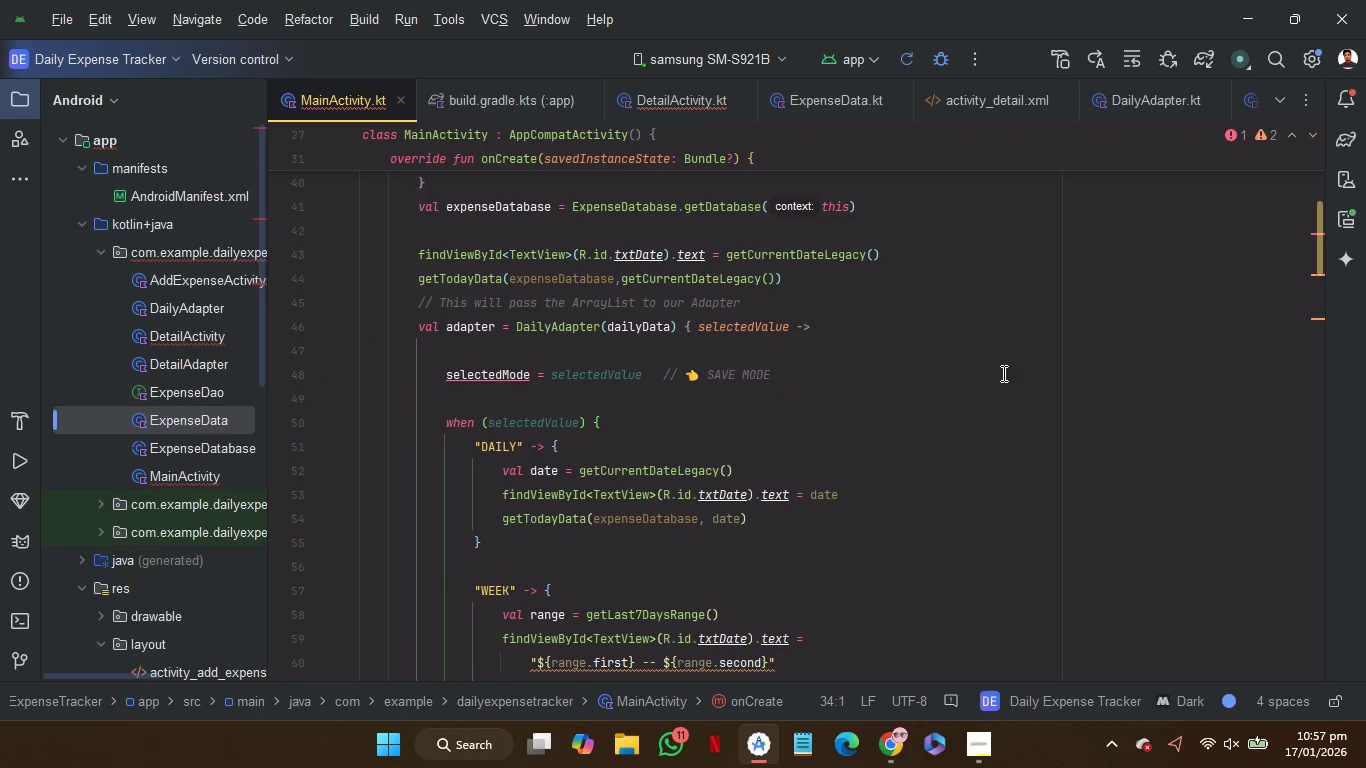 
scroll: coordinate [1002, 373], scroll_direction: down, amount: 6.0
 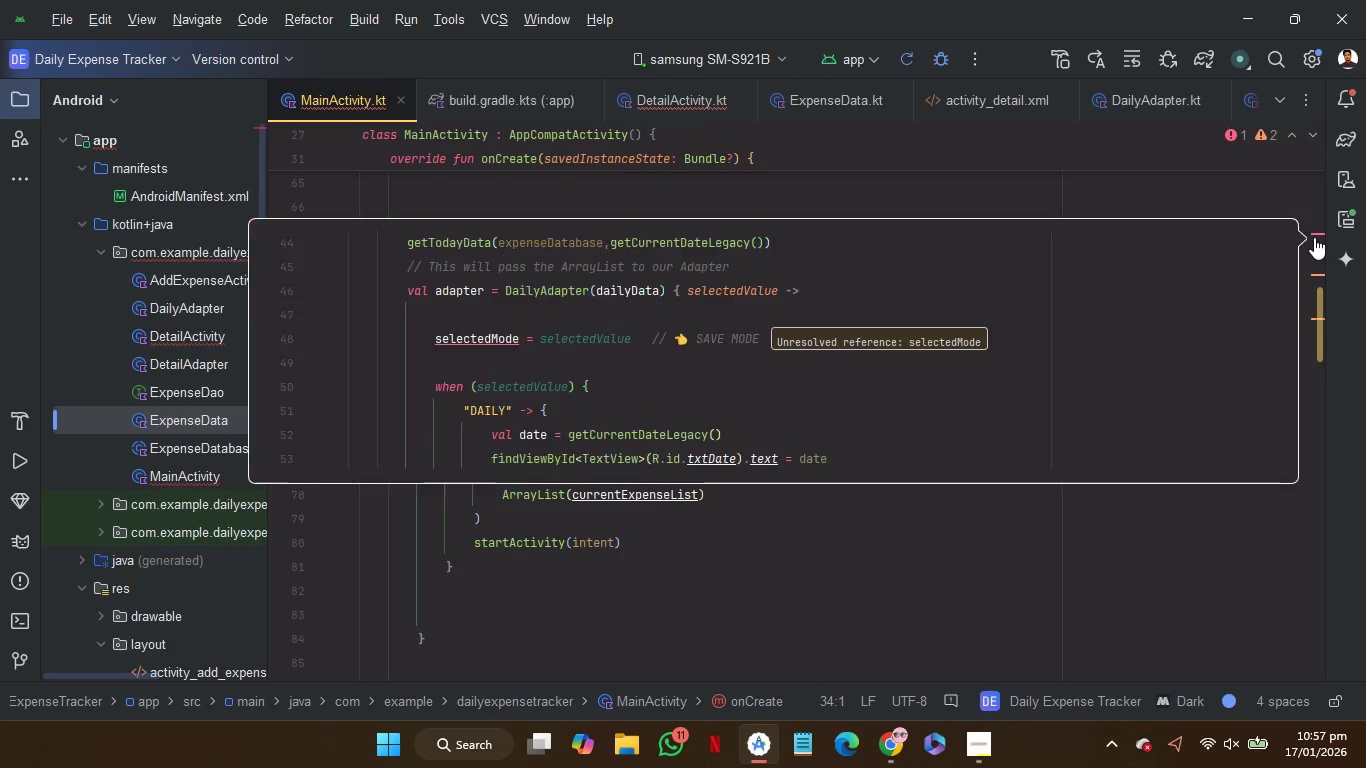 
left_click([1314, 237])
 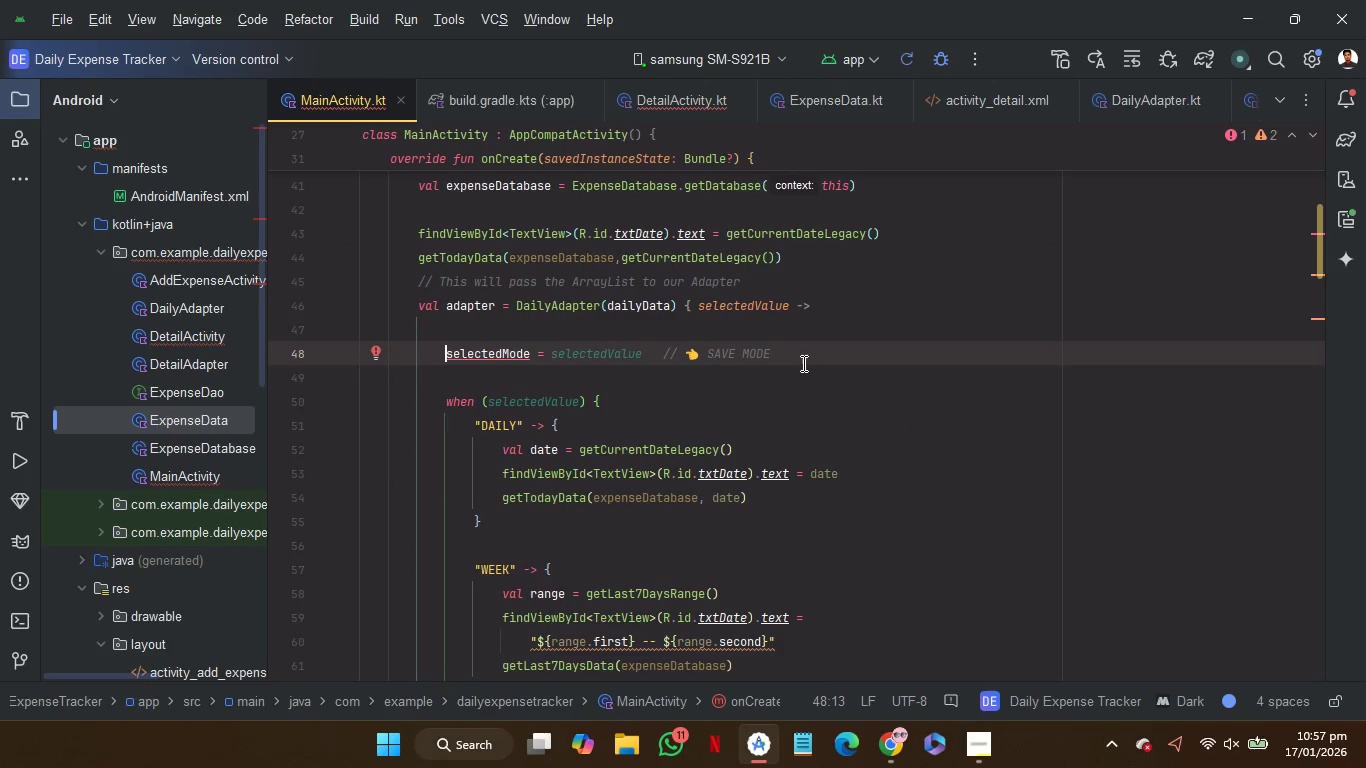 
left_click_drag(start_coordinate=[802, 353], to_coordinate=[865, 311])
 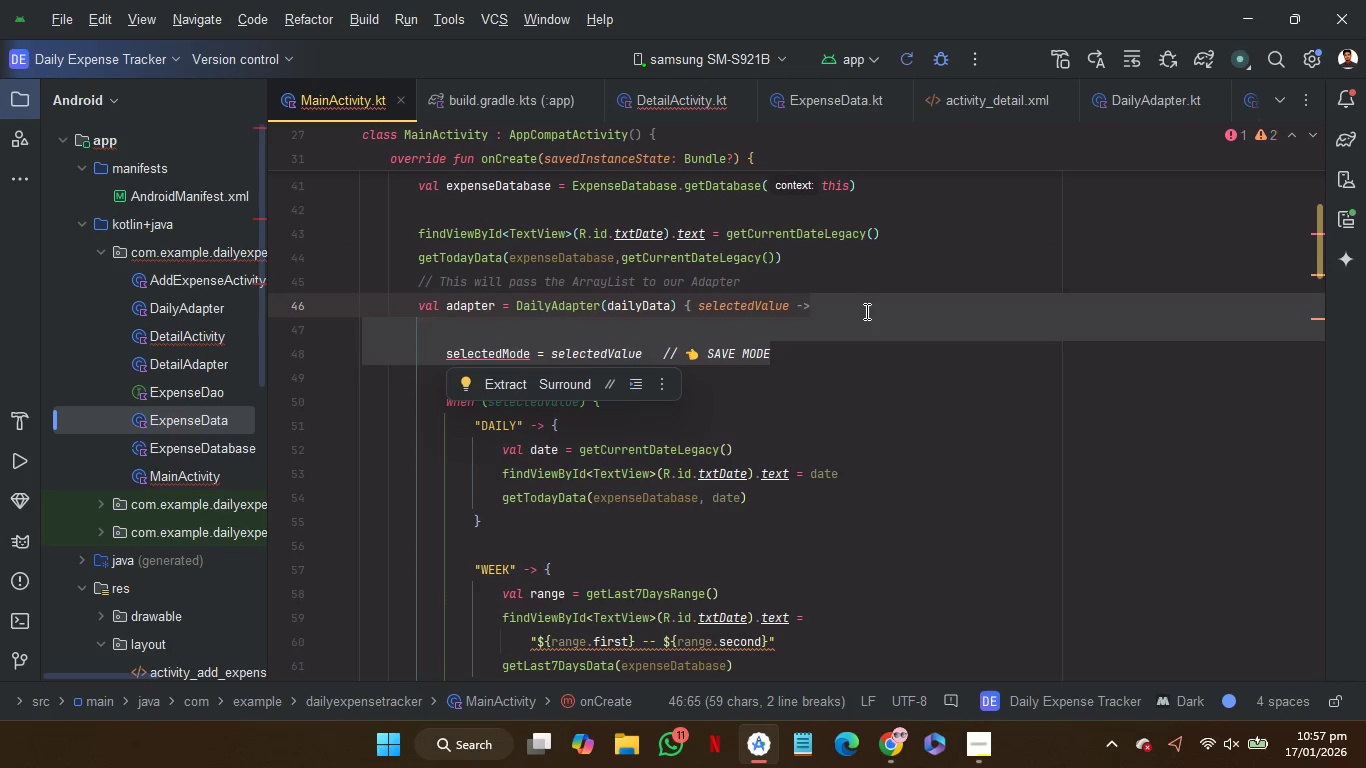 
key(Backspace)
 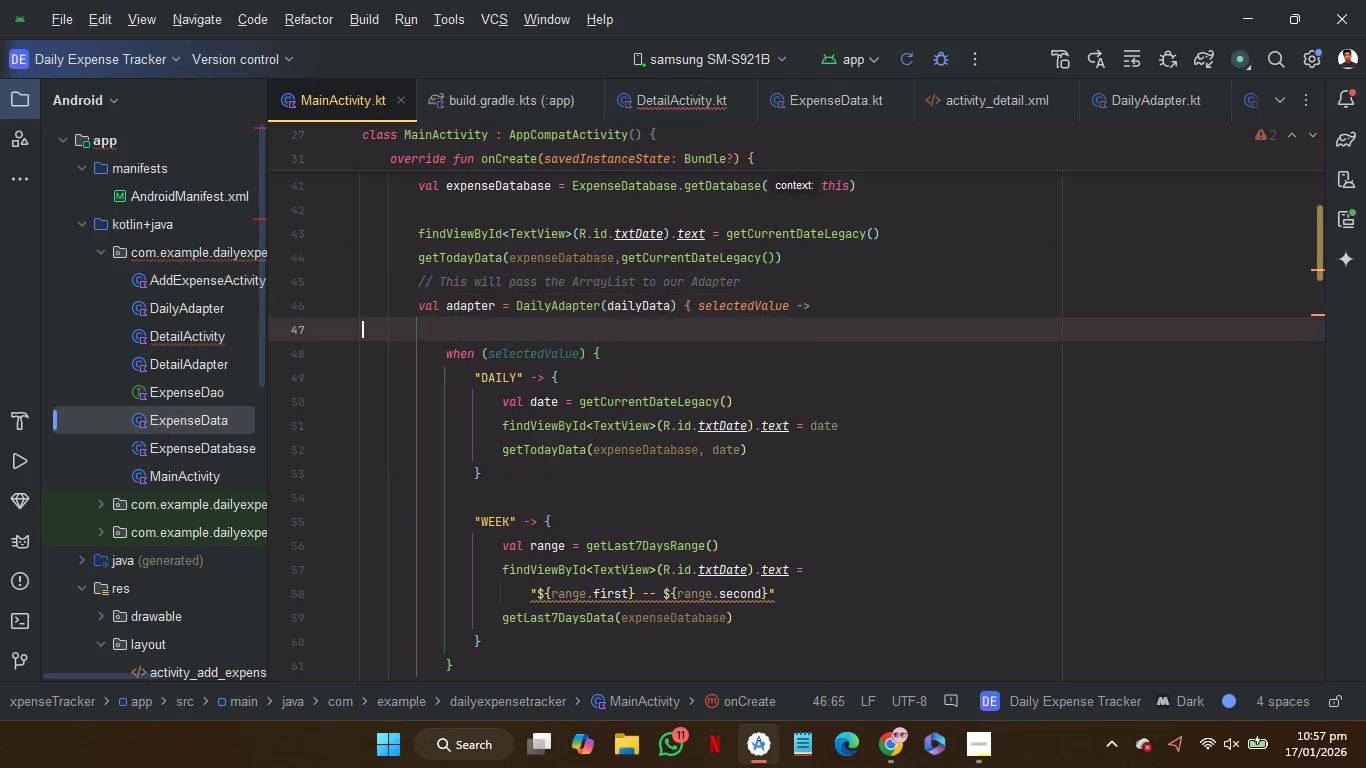 
key(ArrowDown)
 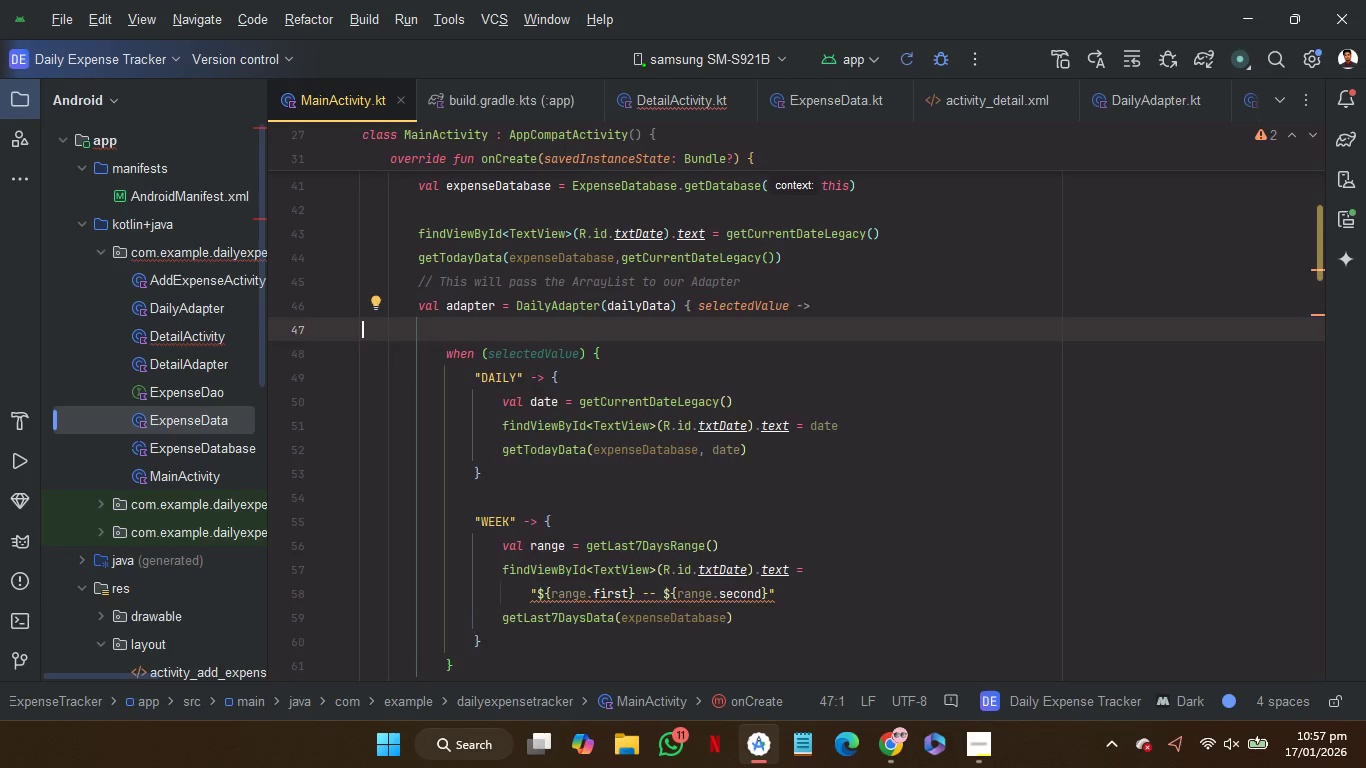 
key(Backspace)
 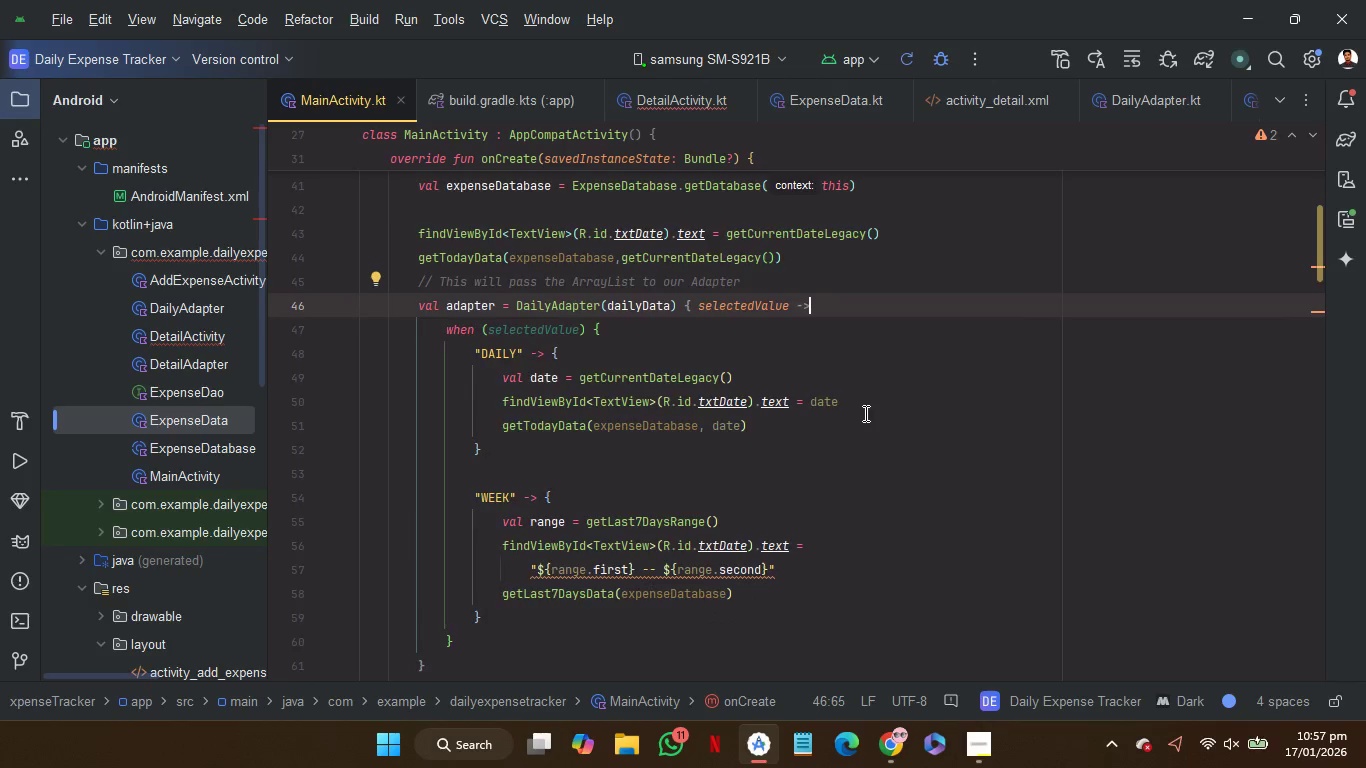 
scroll: coordinate [864, 413], scroll_direction: down, amount: 4.0
 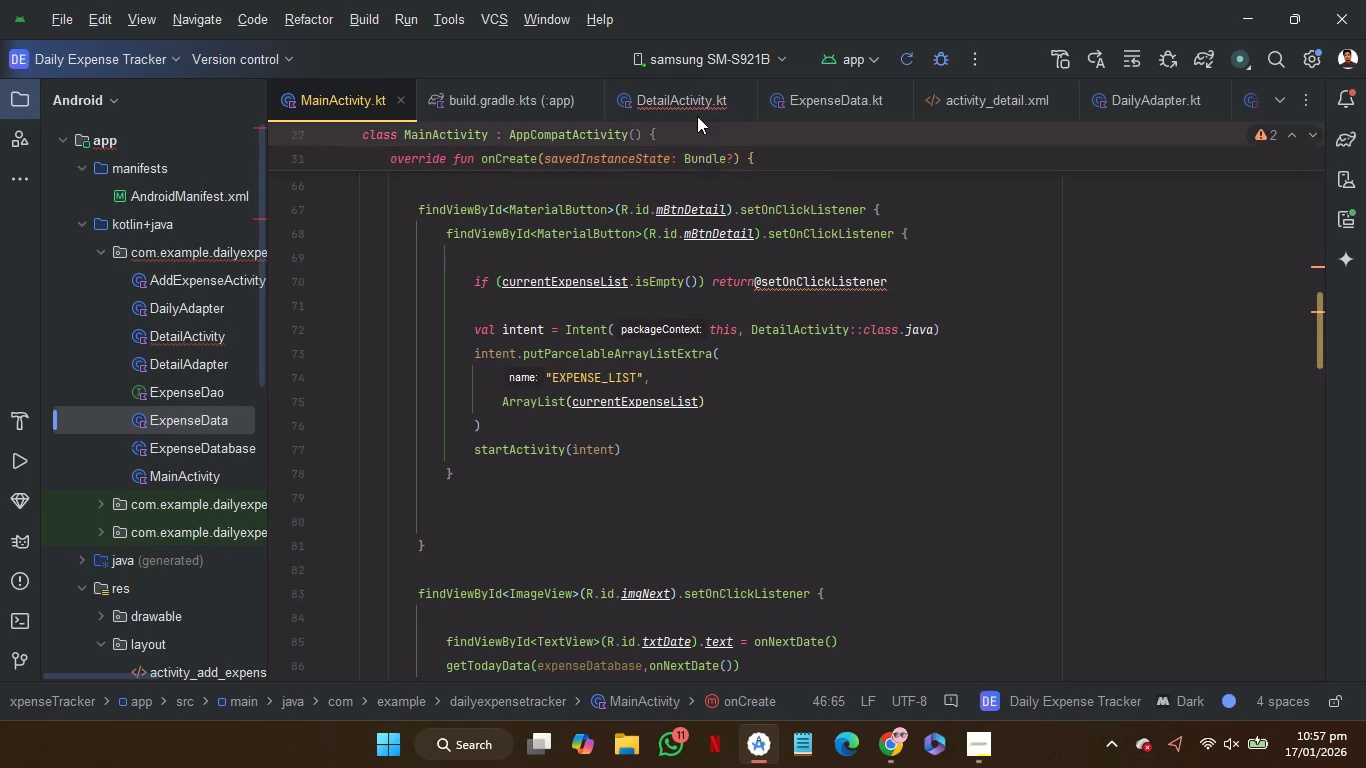 
left_click([688, 93])
 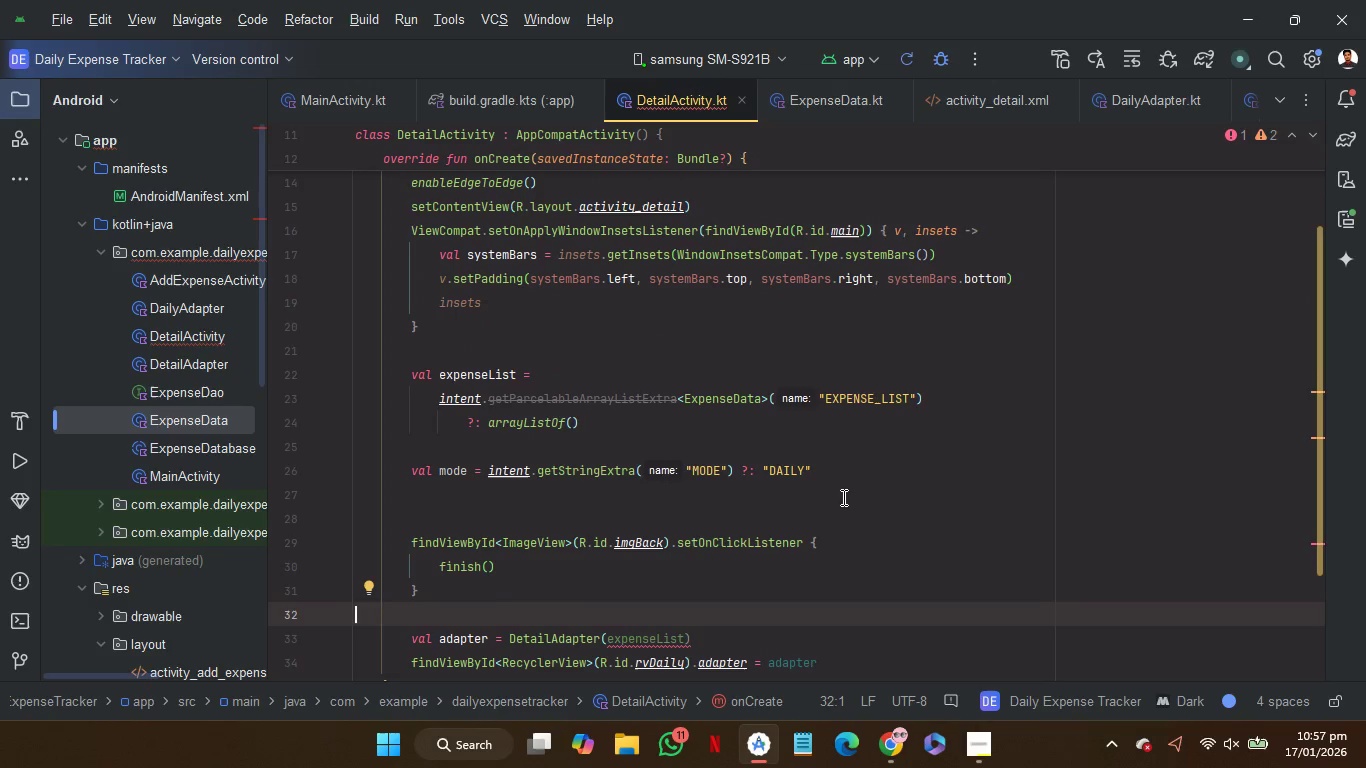 
left_click([846, 492])
 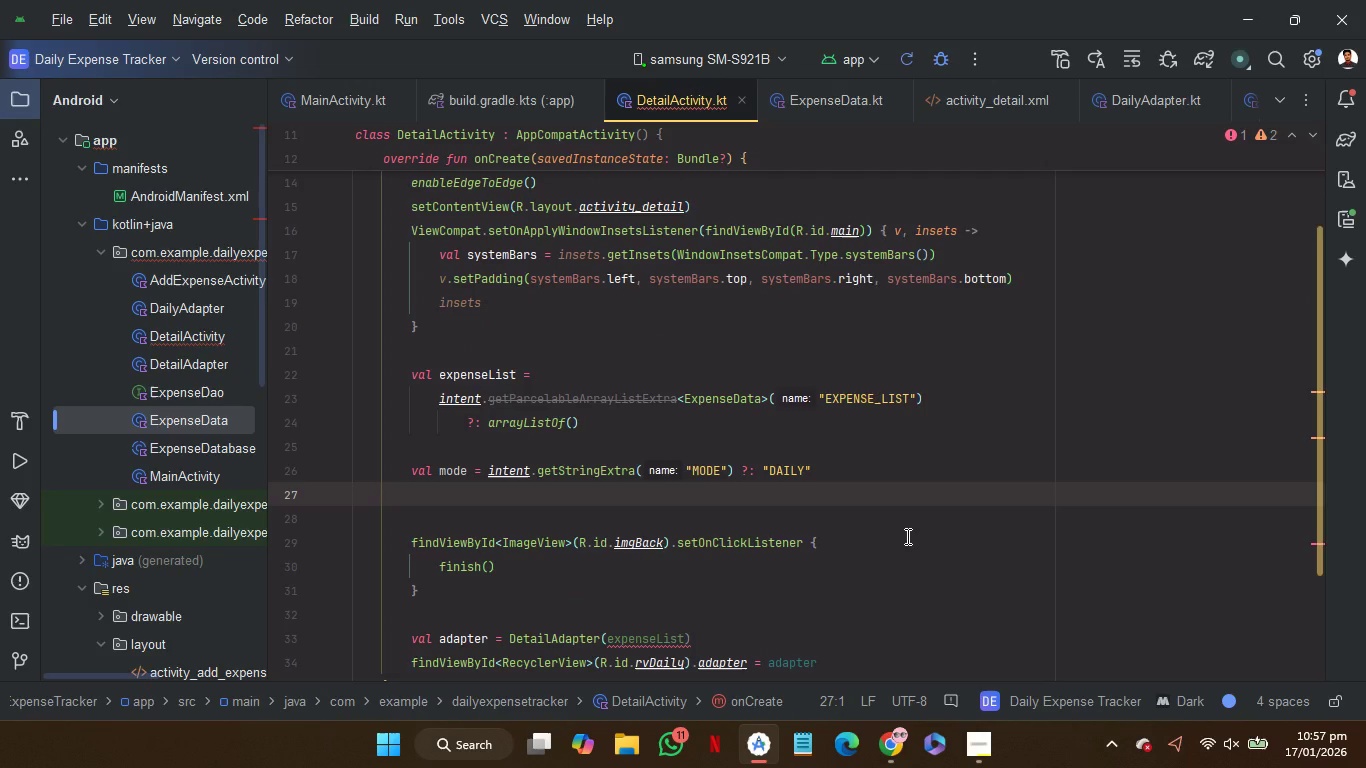 
scroll: coordinate [906, 536], scroll_direction: down, amount: 2.0
 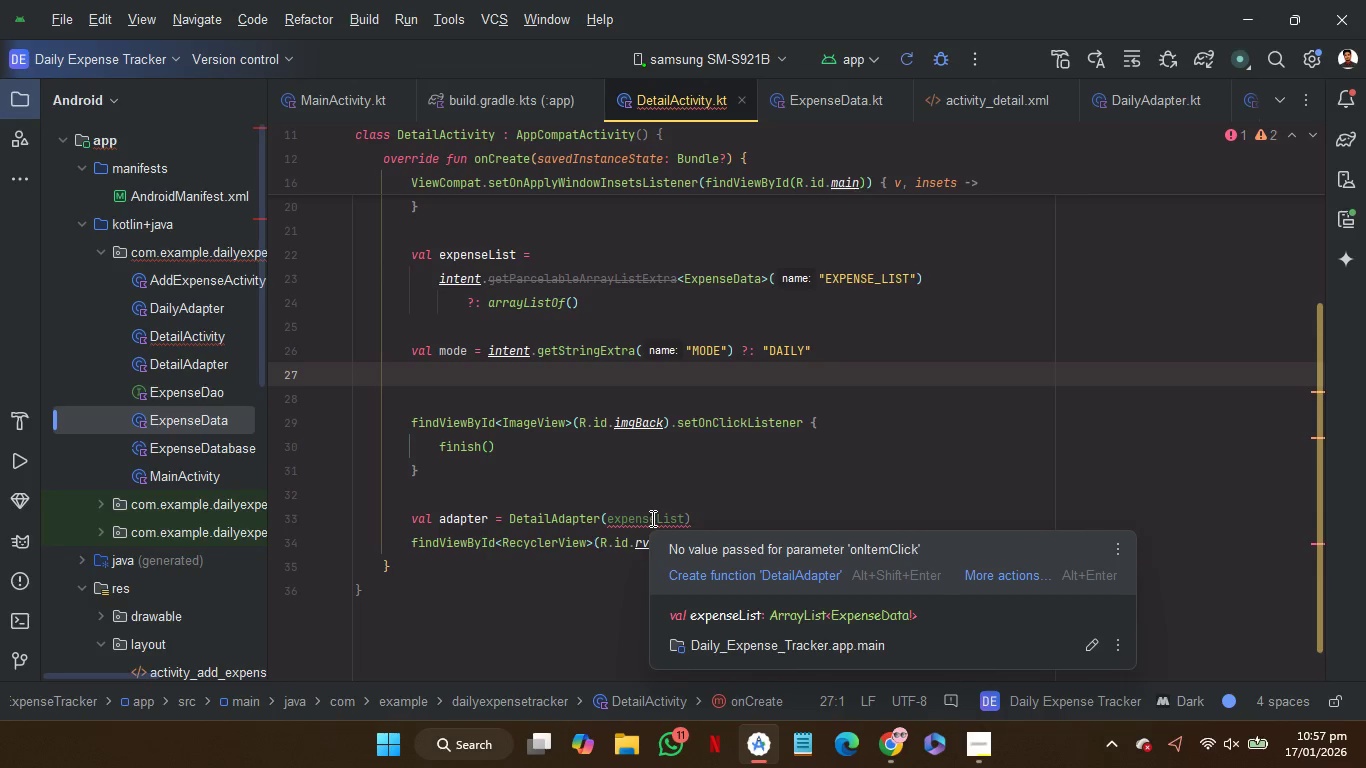 
wait(8.19)
 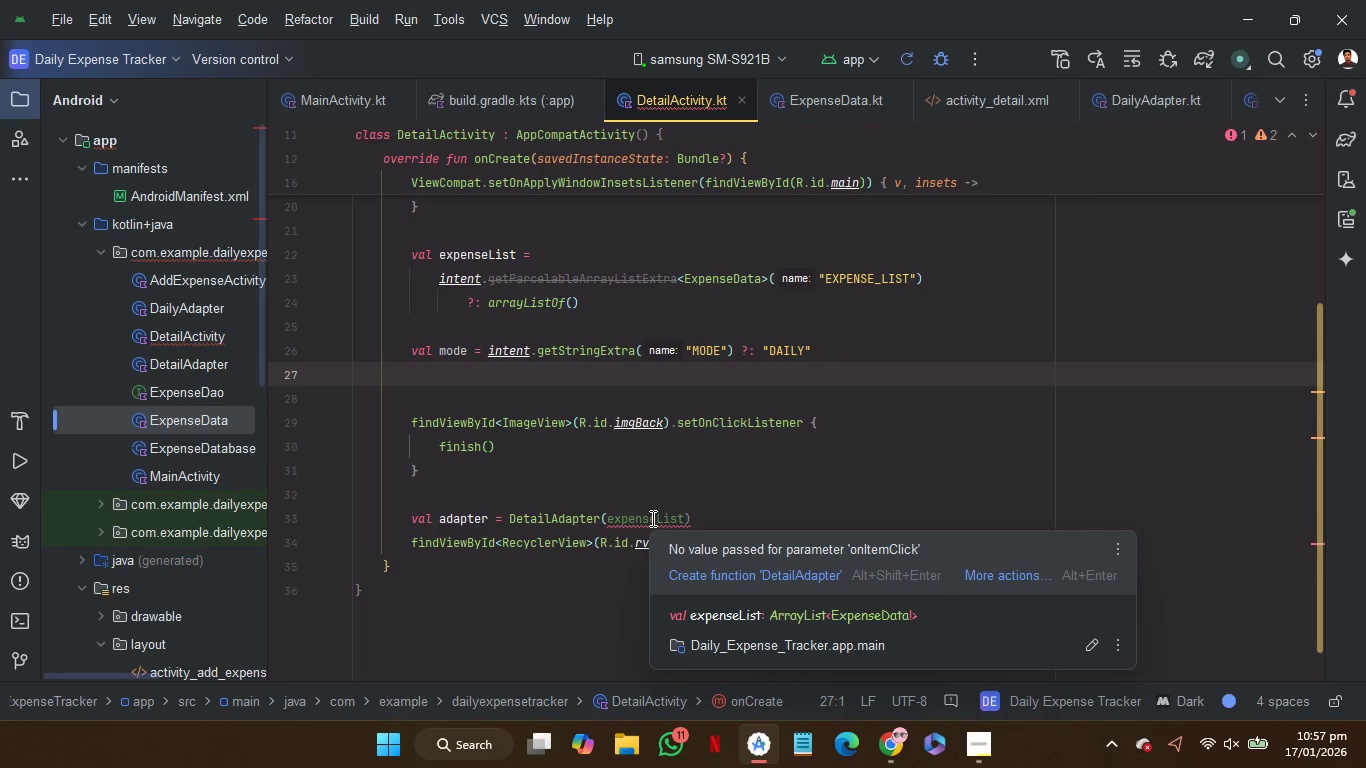 
left_click([829, 99])
 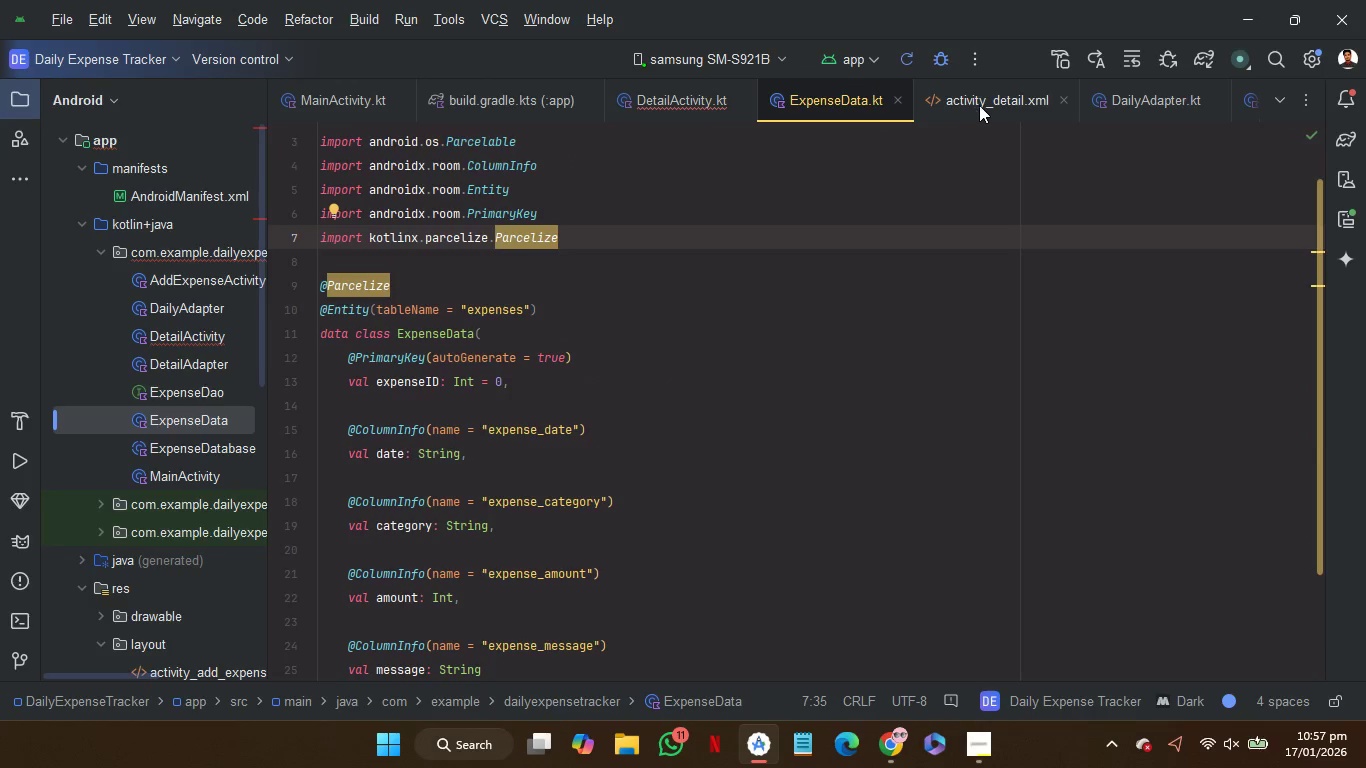 
left_click([980, 105])
 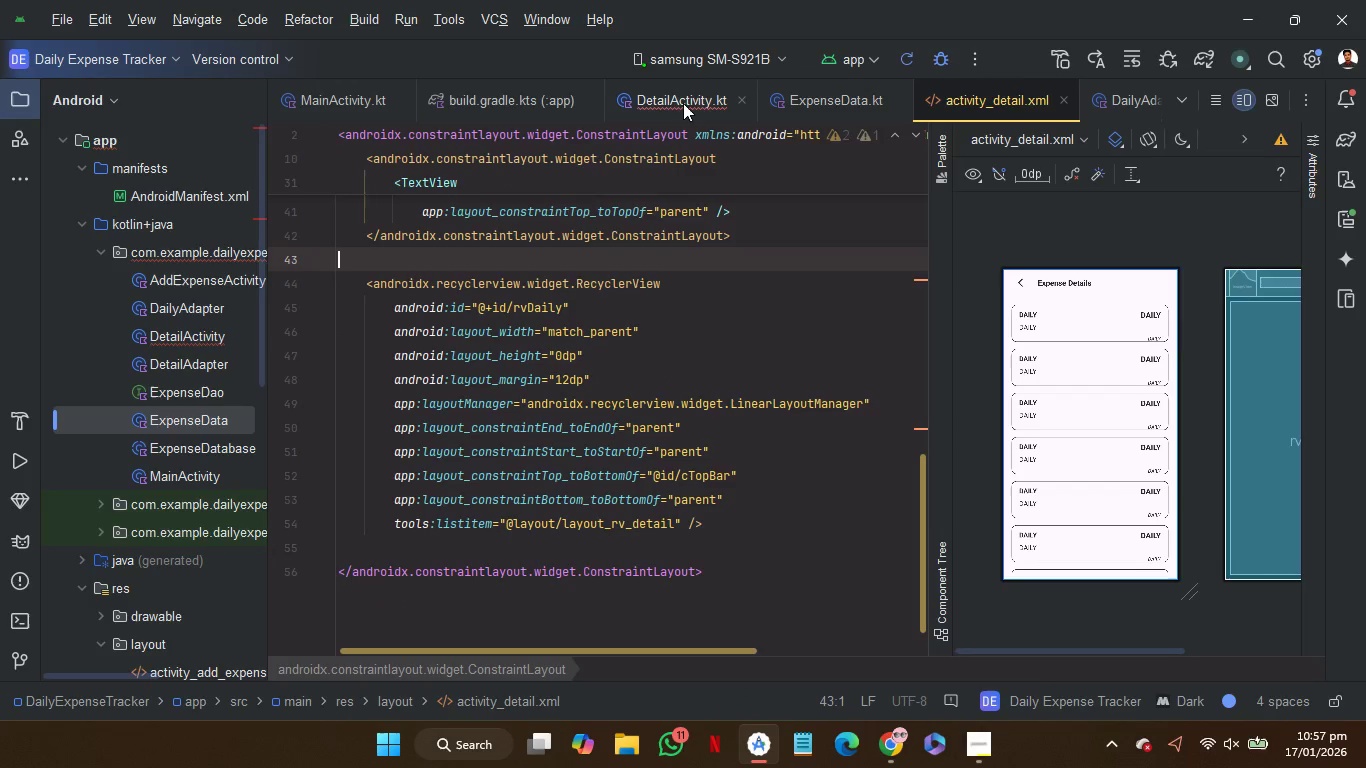 
left_click([683, 103])
 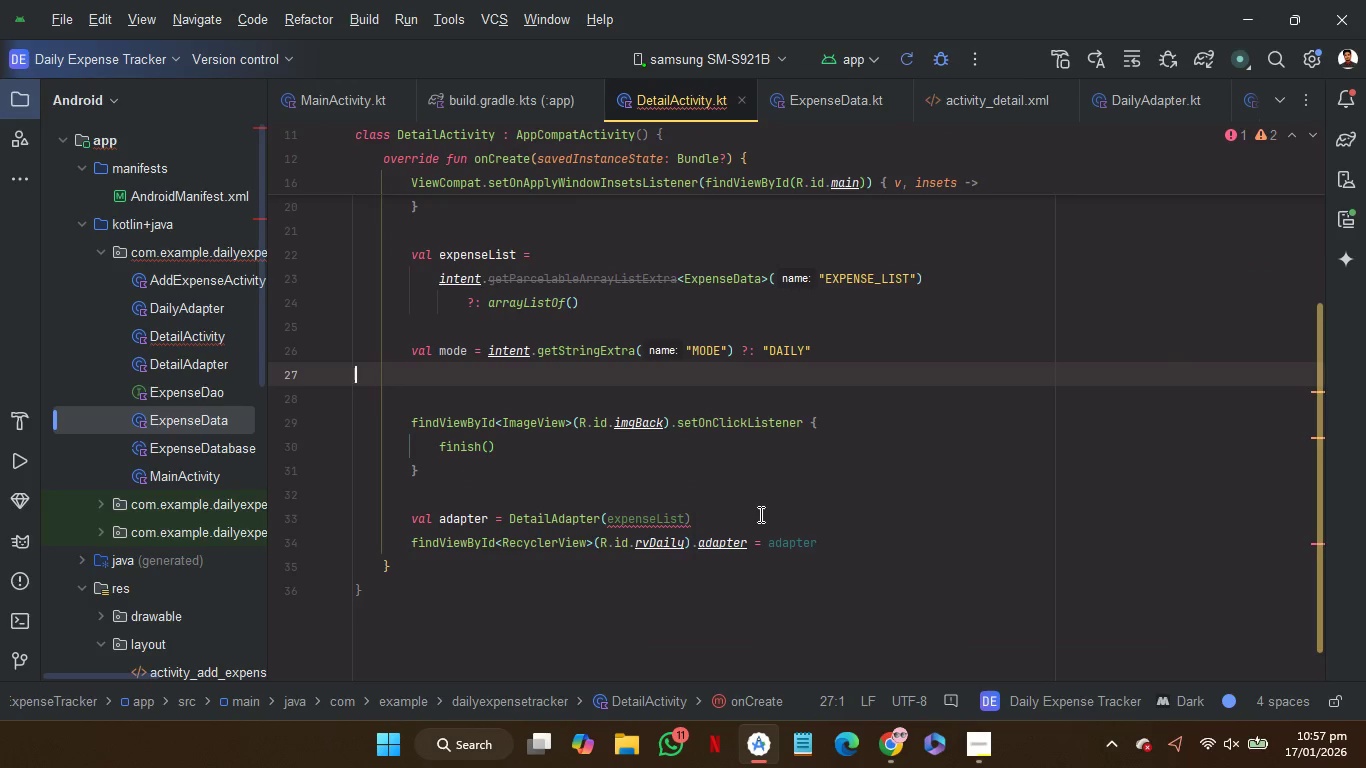 
left_click([759, 513])
 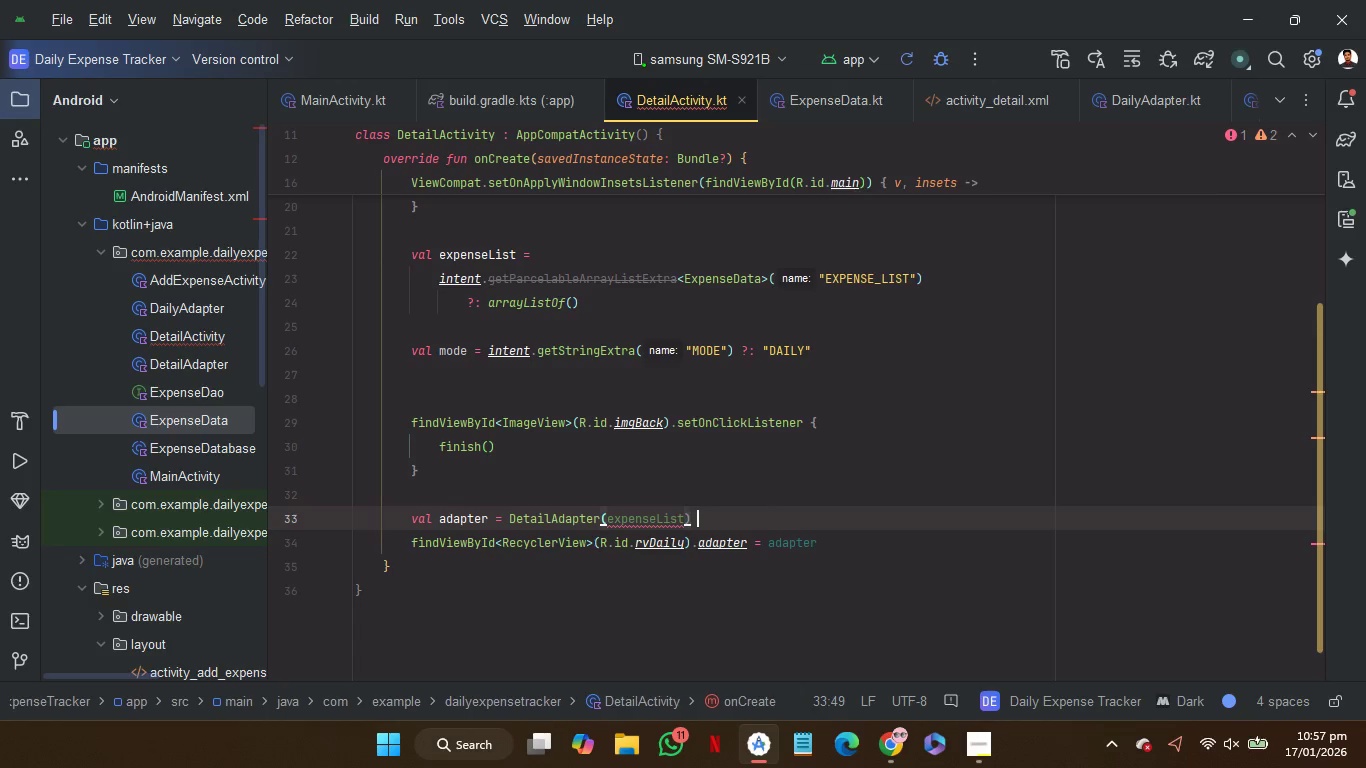 
key(Space)
 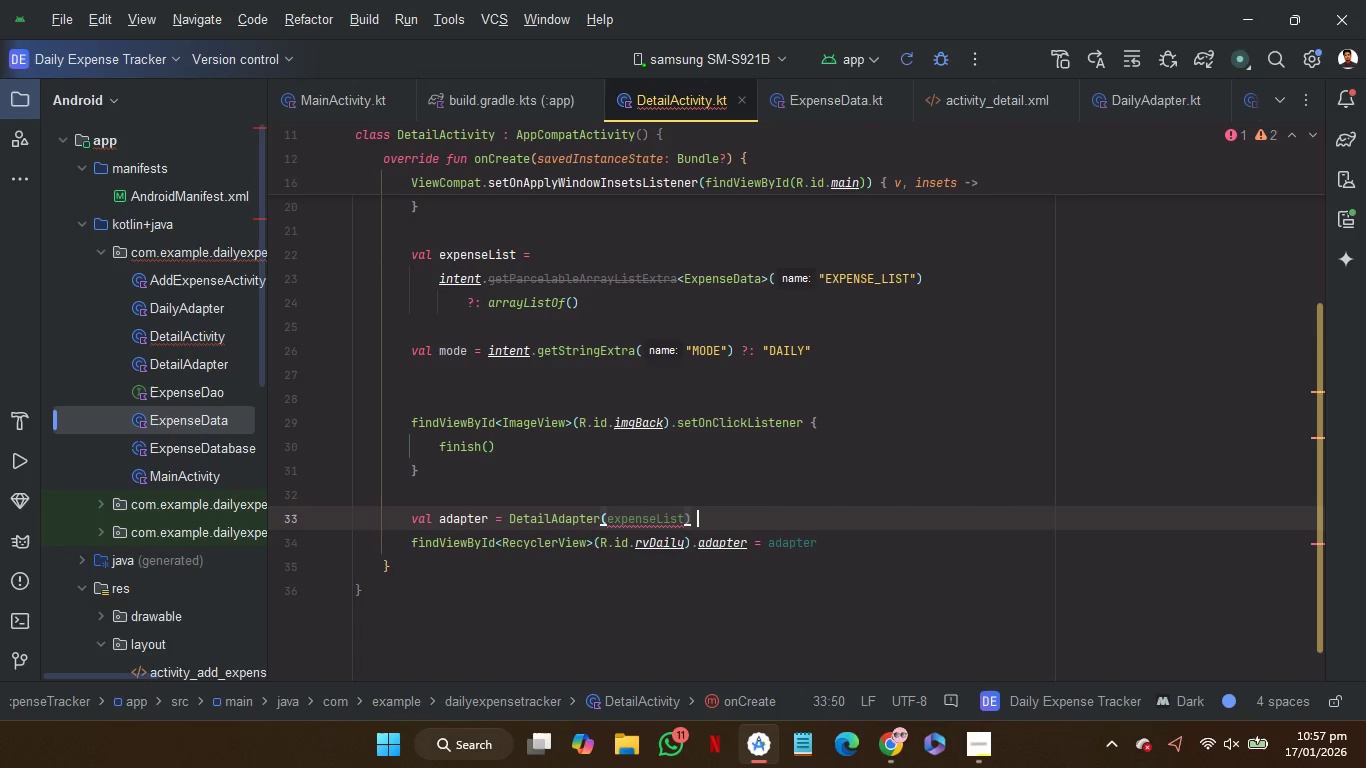 
key(Shift+BracketLeft)
 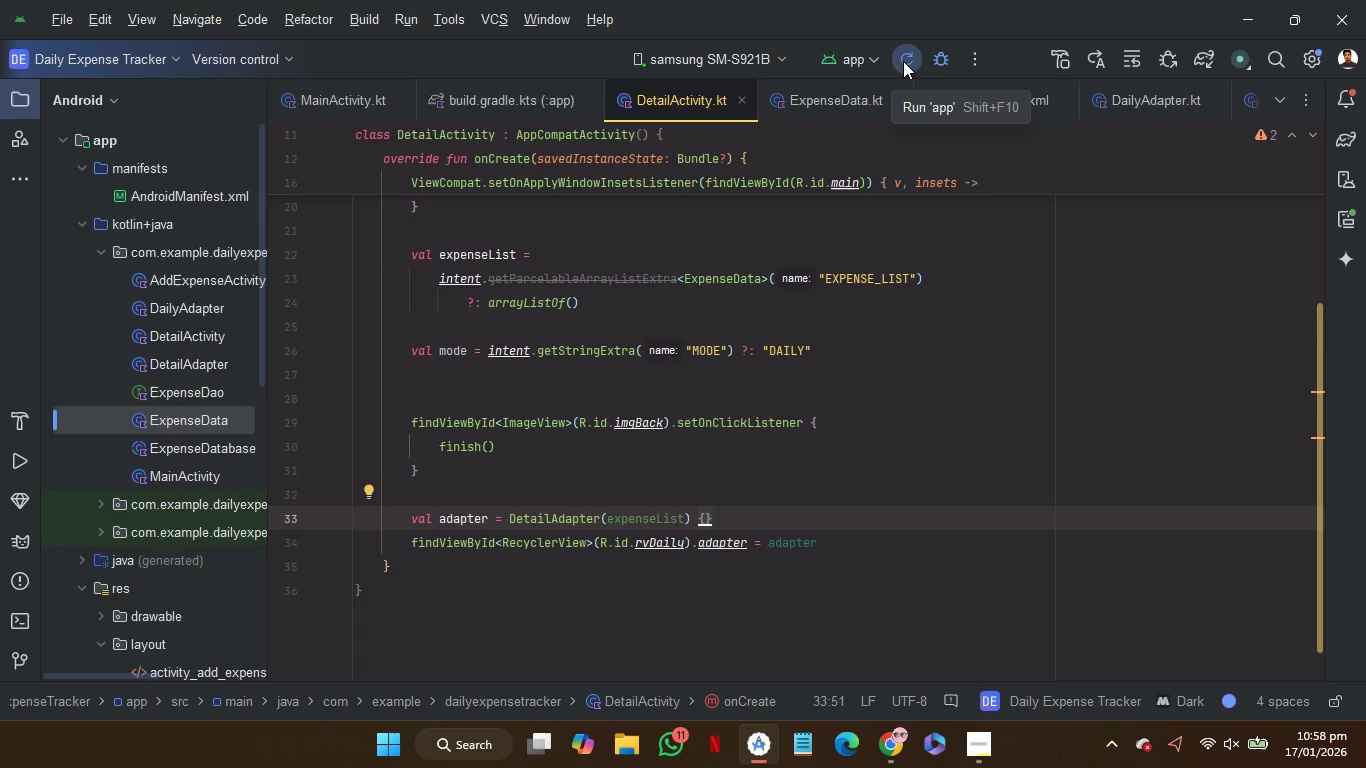 
left_click([903, 61])
 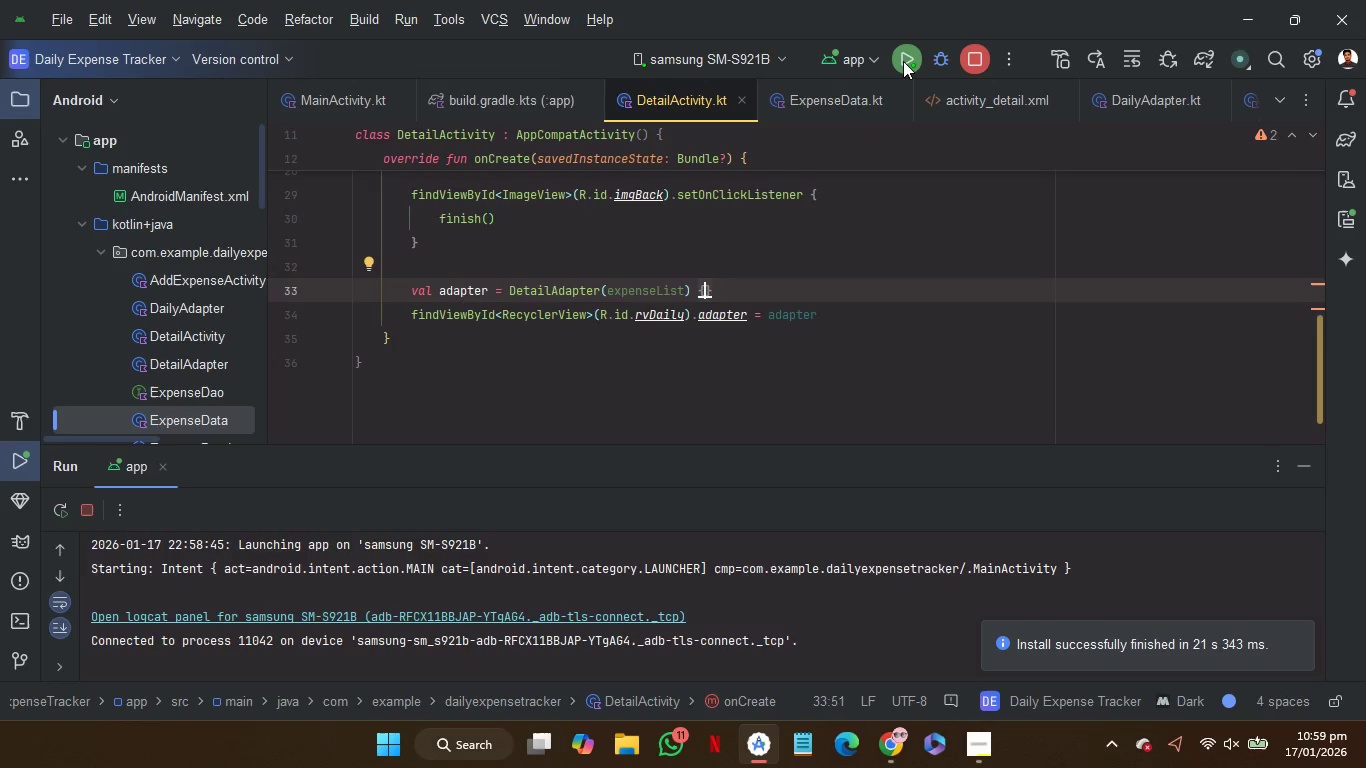 
wait(77.7)
 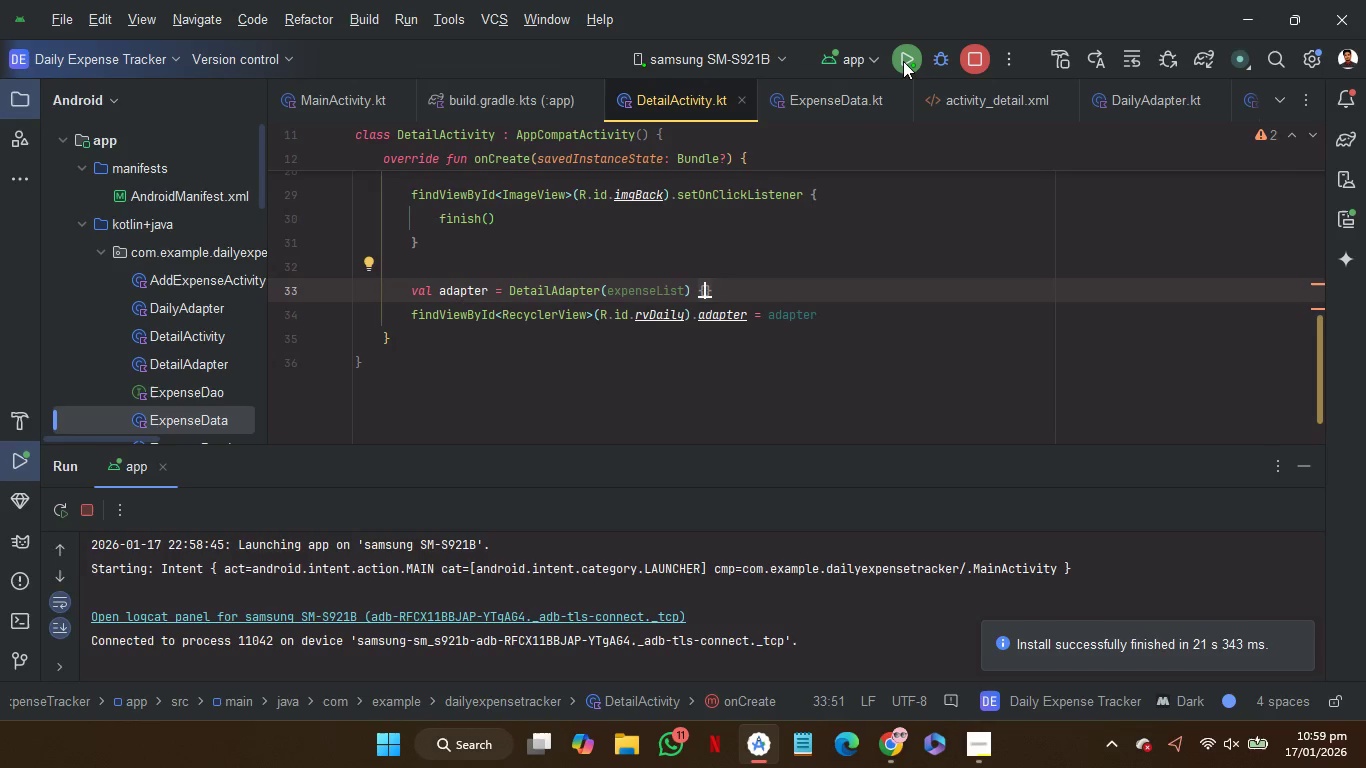 
left_click([503, 617])
 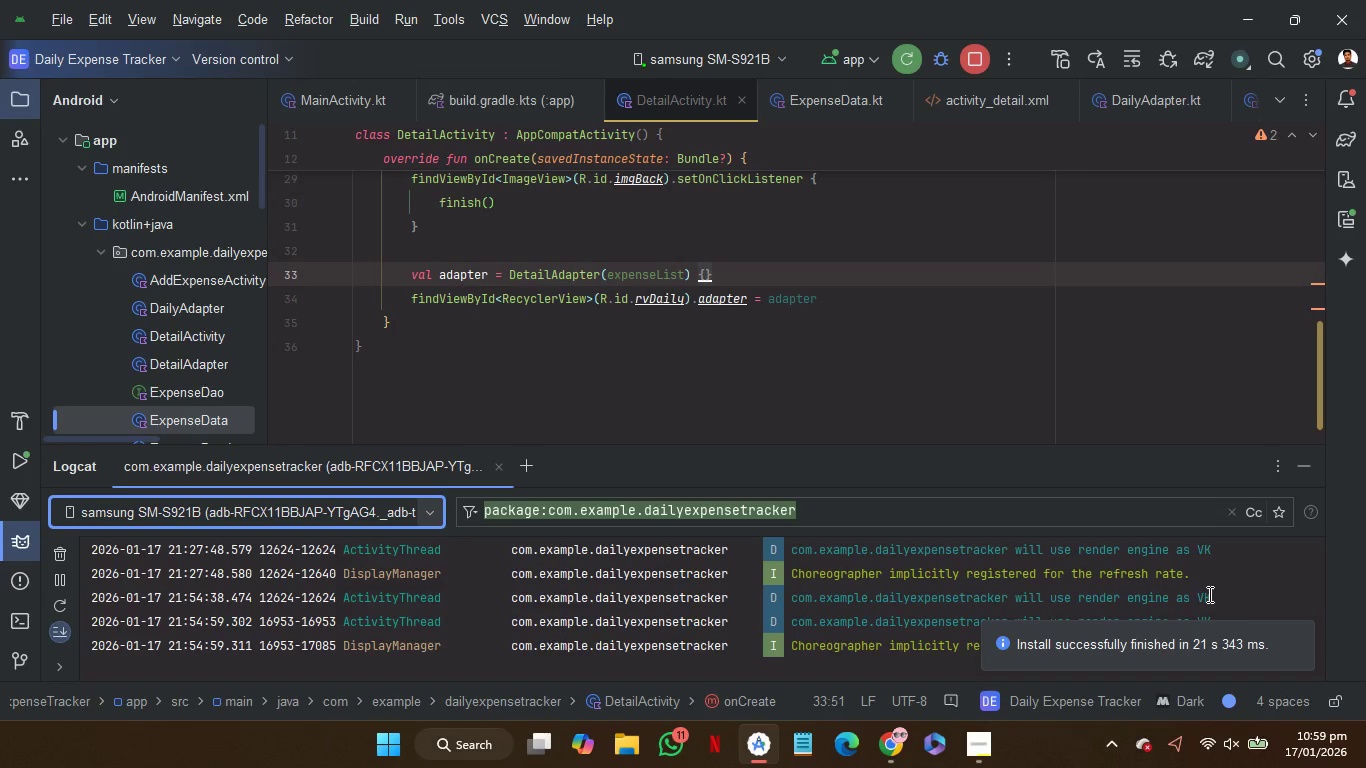 
wait(5.62)
 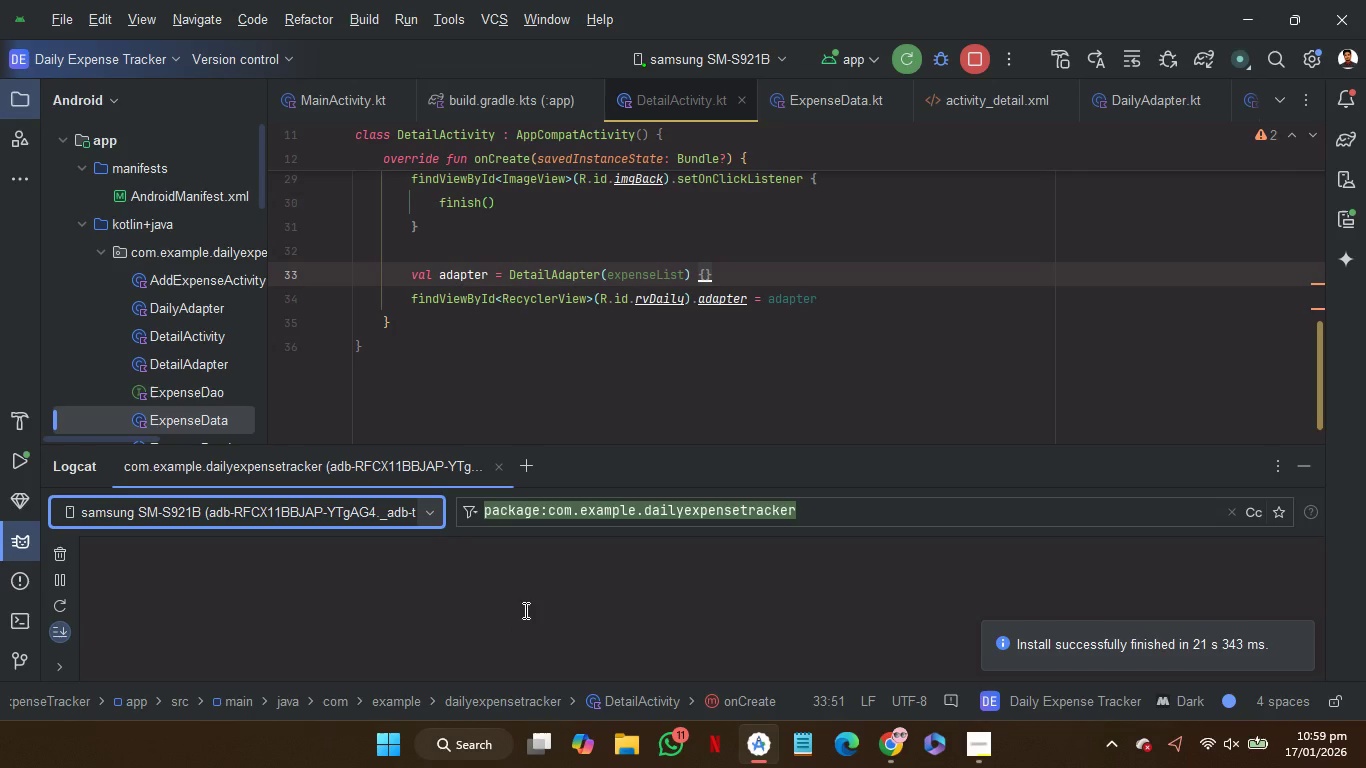 
scroll: coordinate [1209, 582], scroll_direction: down, amount: 6.0
 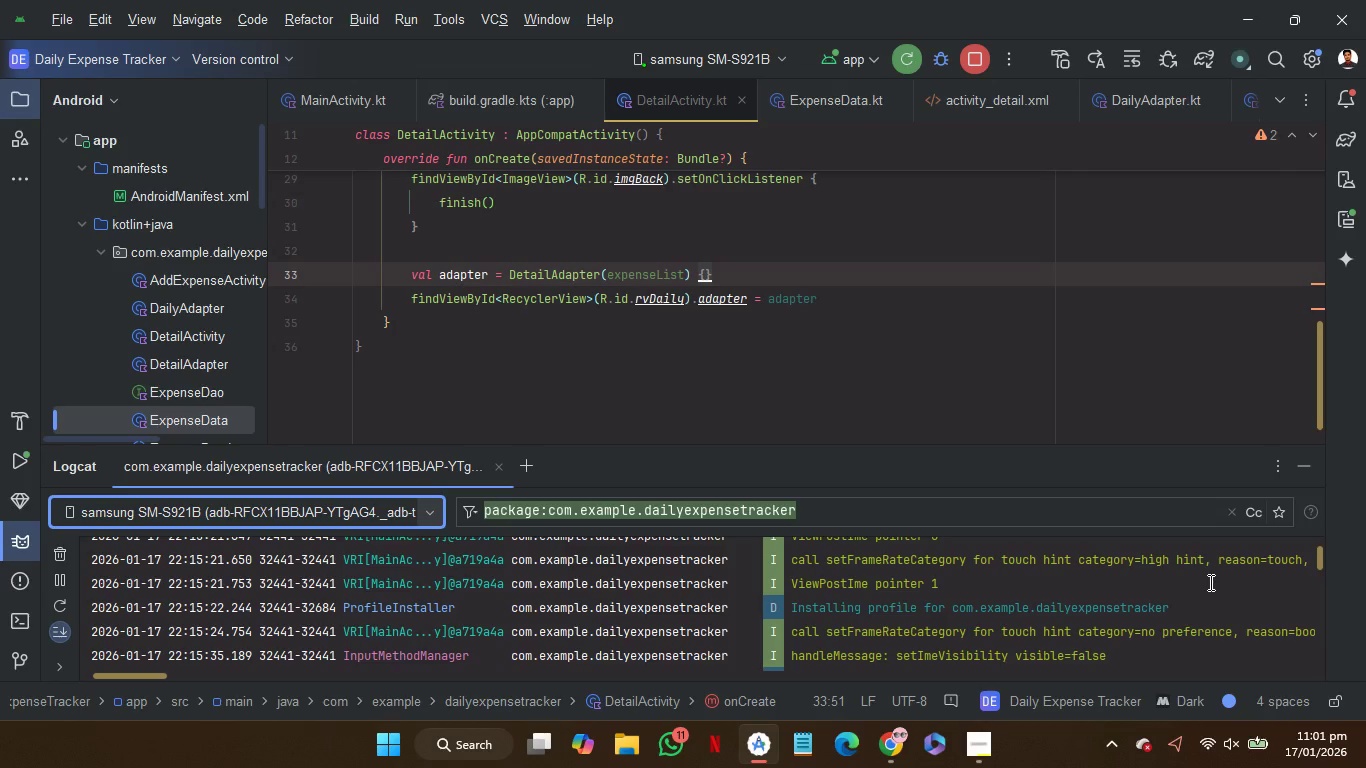 
wait(140.67)
 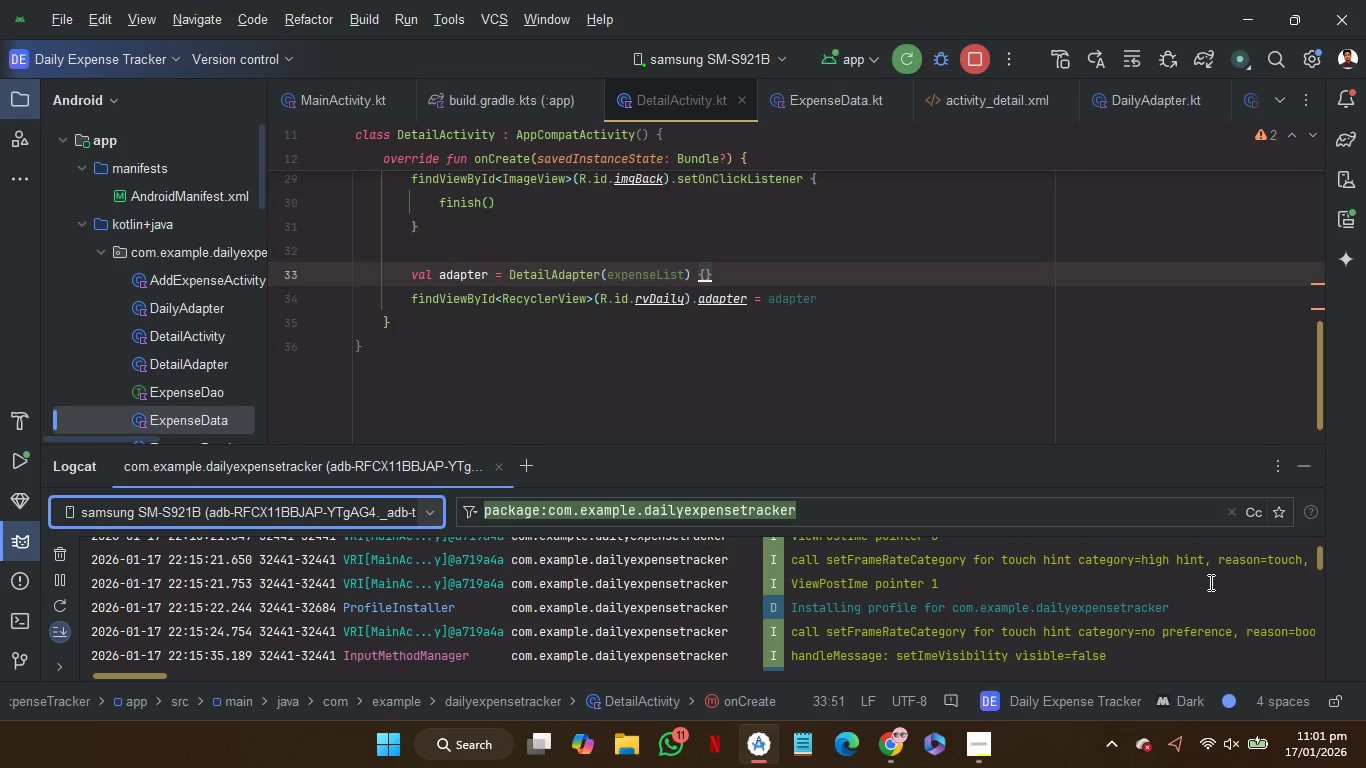 
left_click([905, 63])
 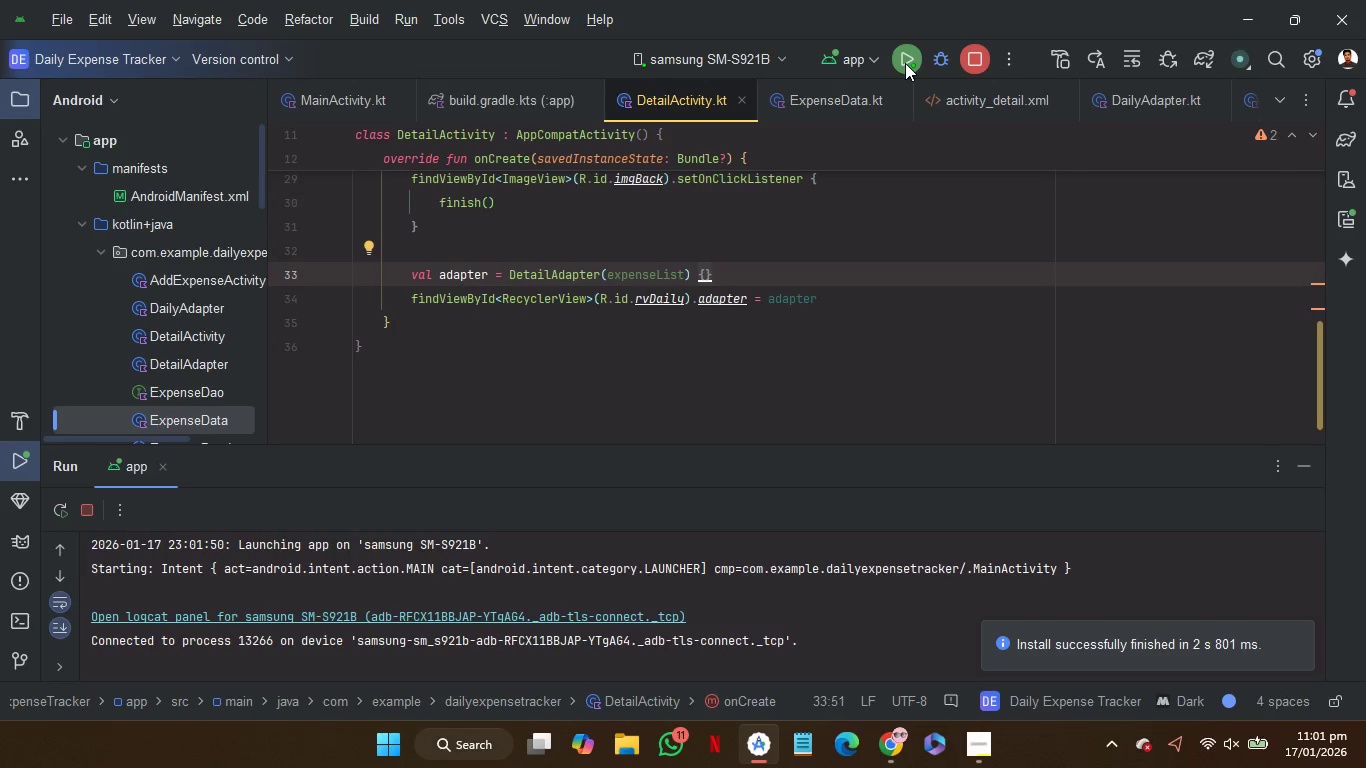 
wait(16.19)
 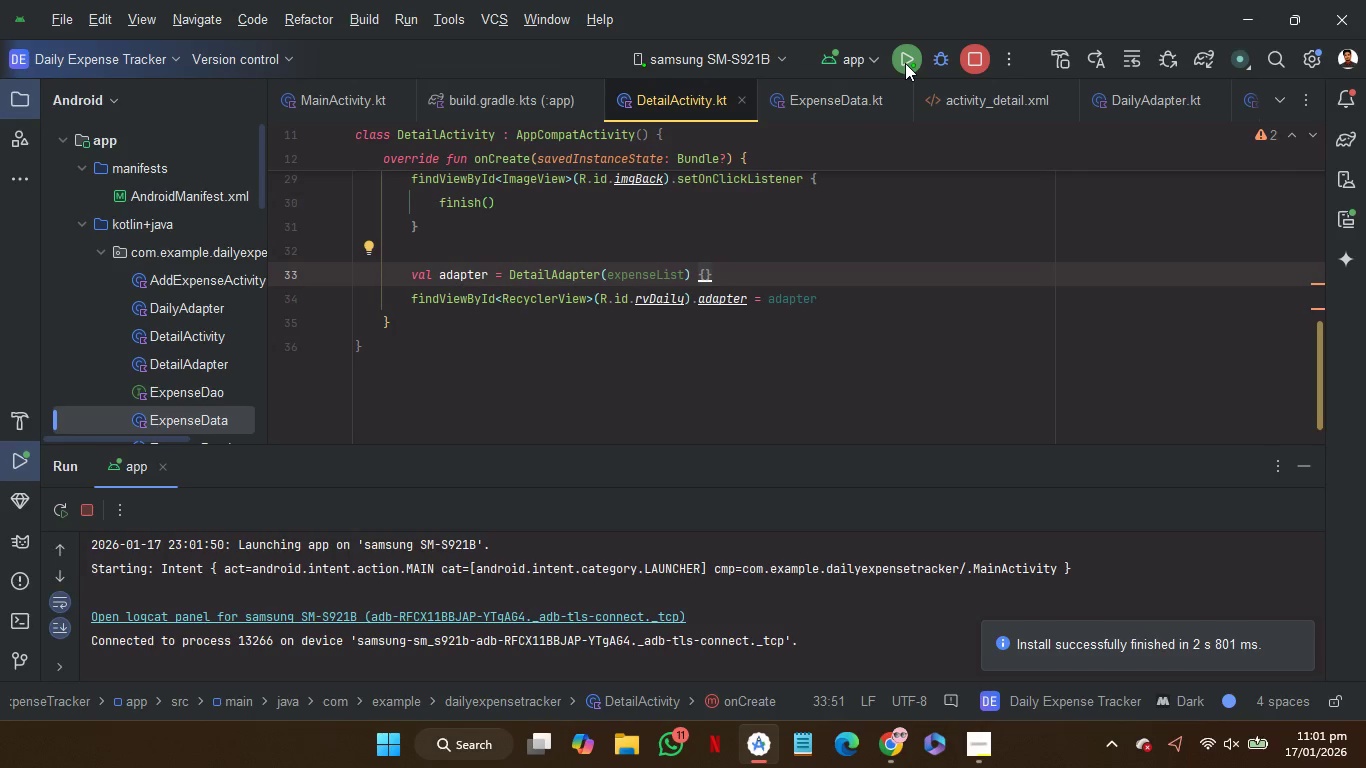 
left_click([530, 613])
 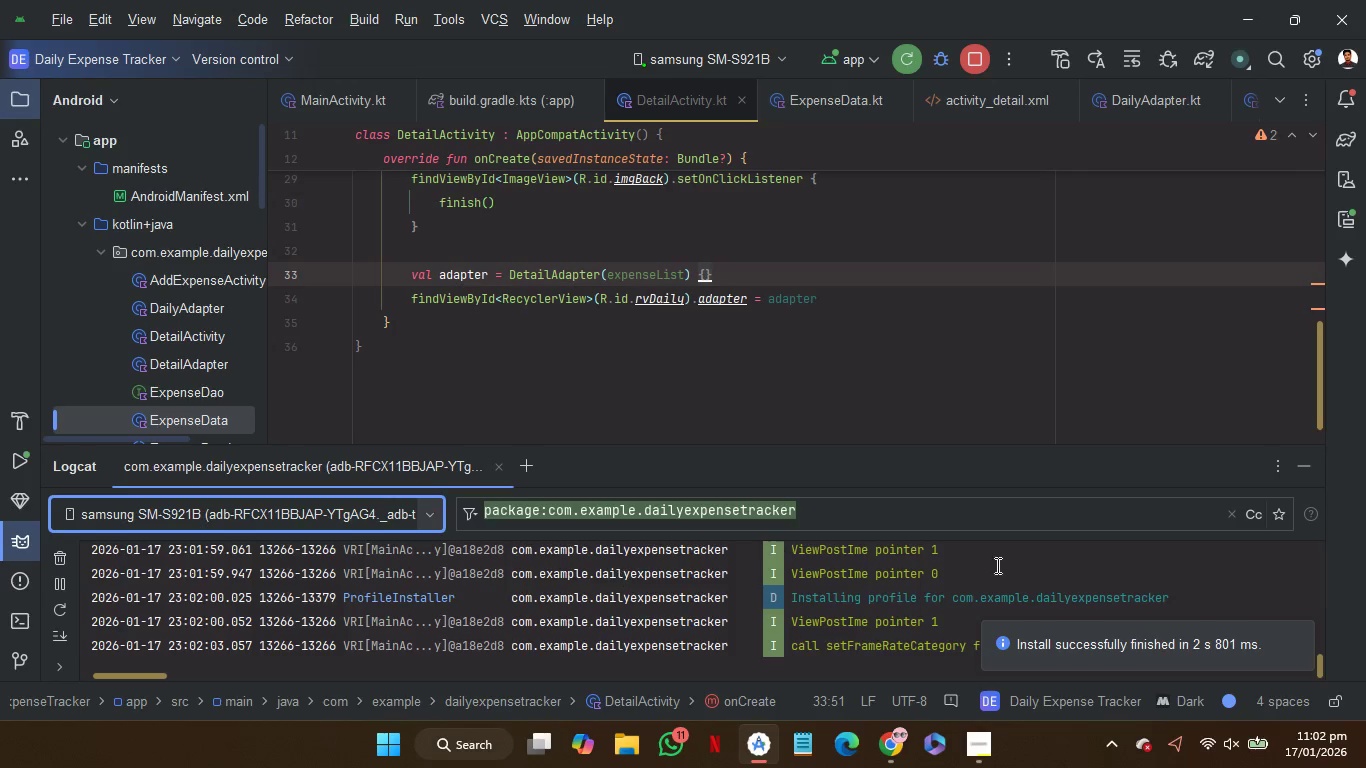 
wait(5.59)
 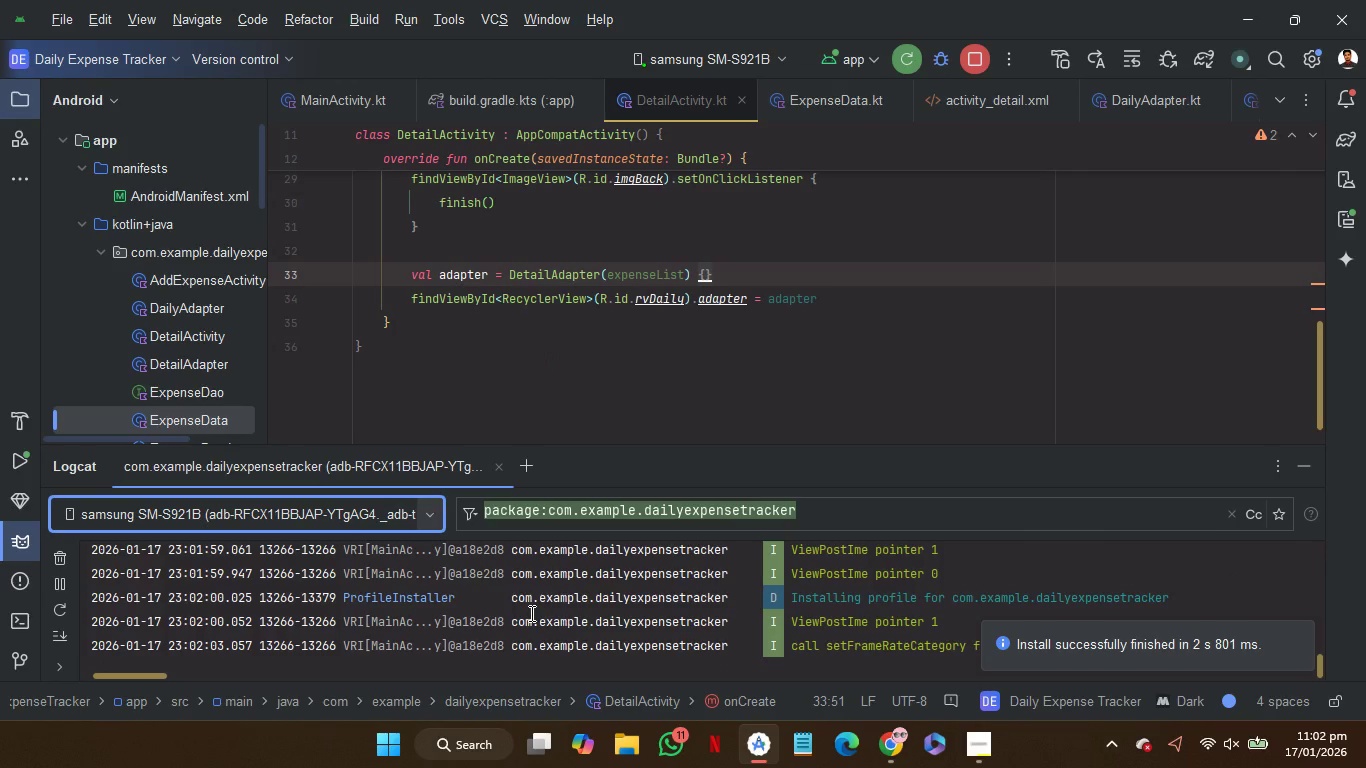 
left_click([1307, 466])
 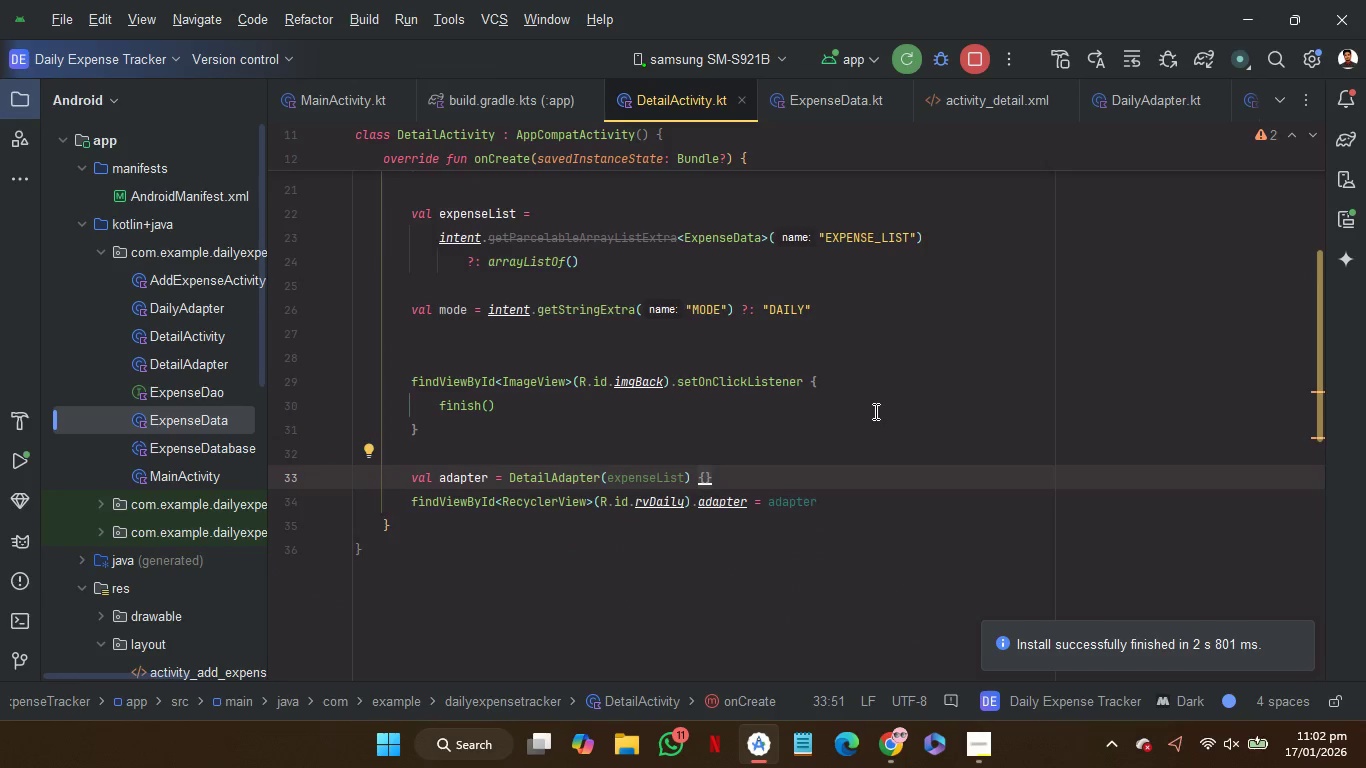 
scroll: coordinate [874, 411], scroll_direction: up, amount: 2.0
 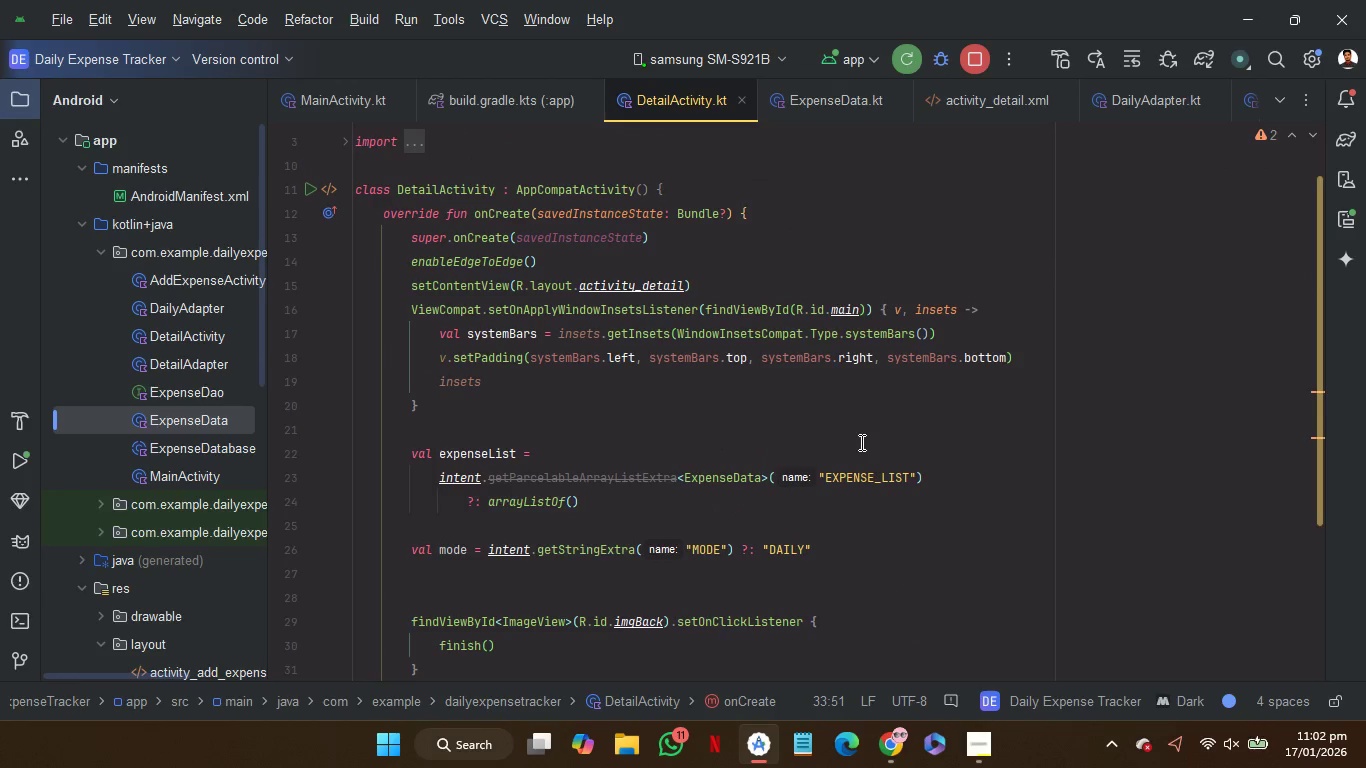 
scroll: coordinate [860, 442], scroll_direction: down, amount: 1.0
 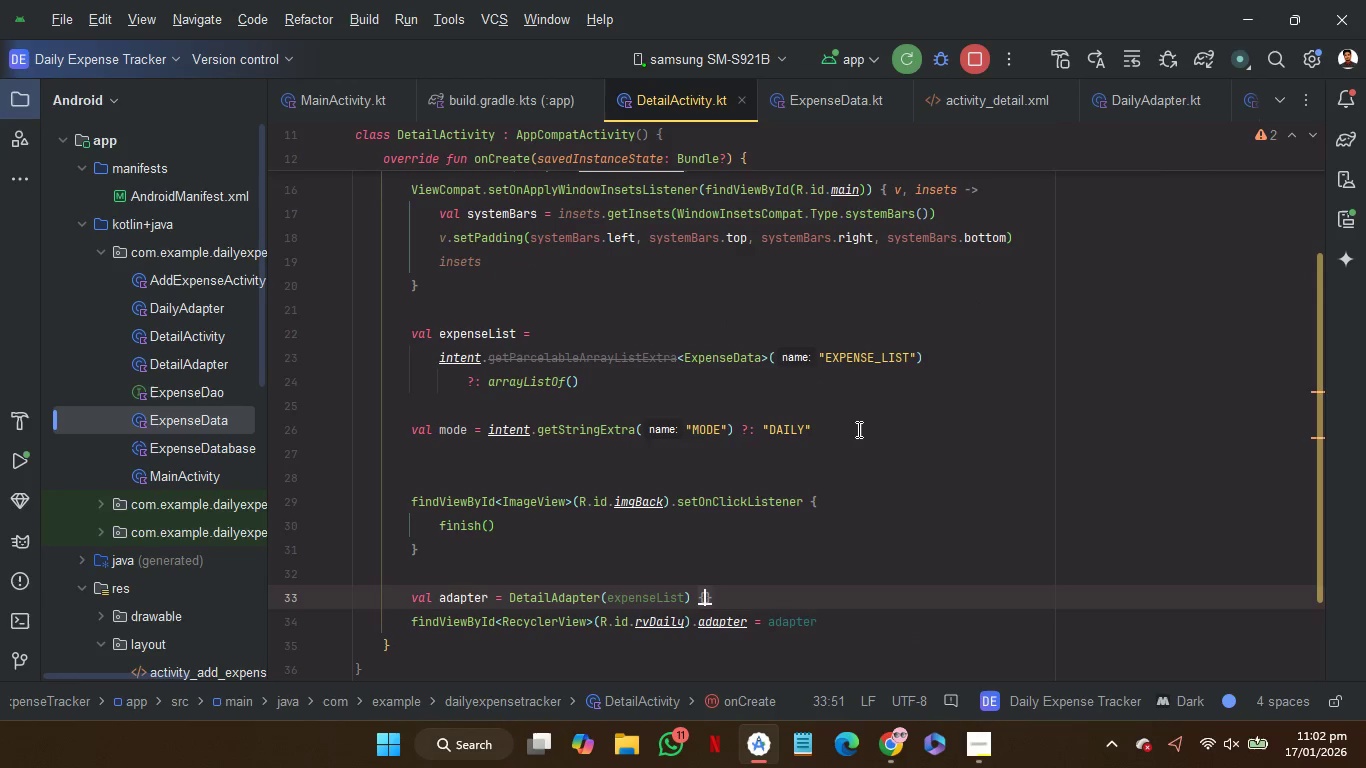 
left_click_drag(start_coordinate=[857, 429], to_coordinate=[853, 413])
 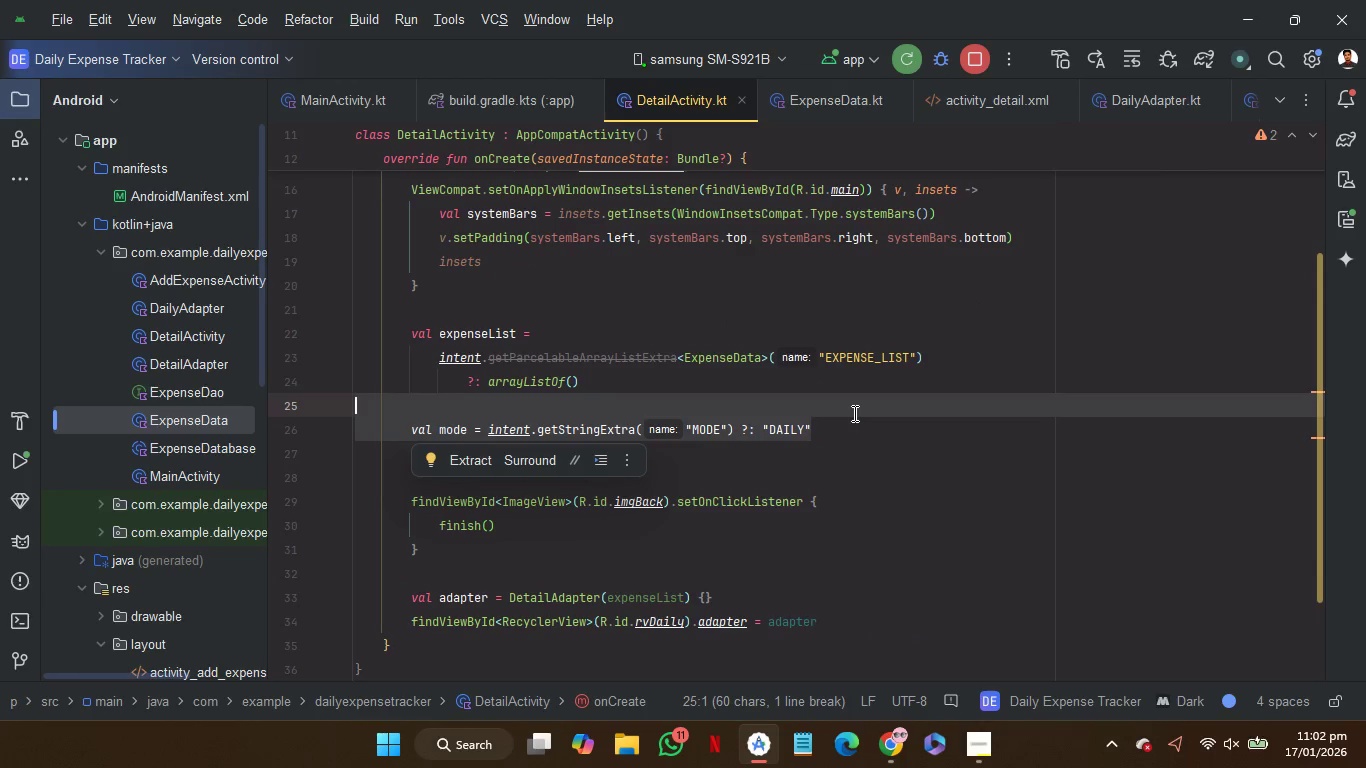 
key(Backspace)
 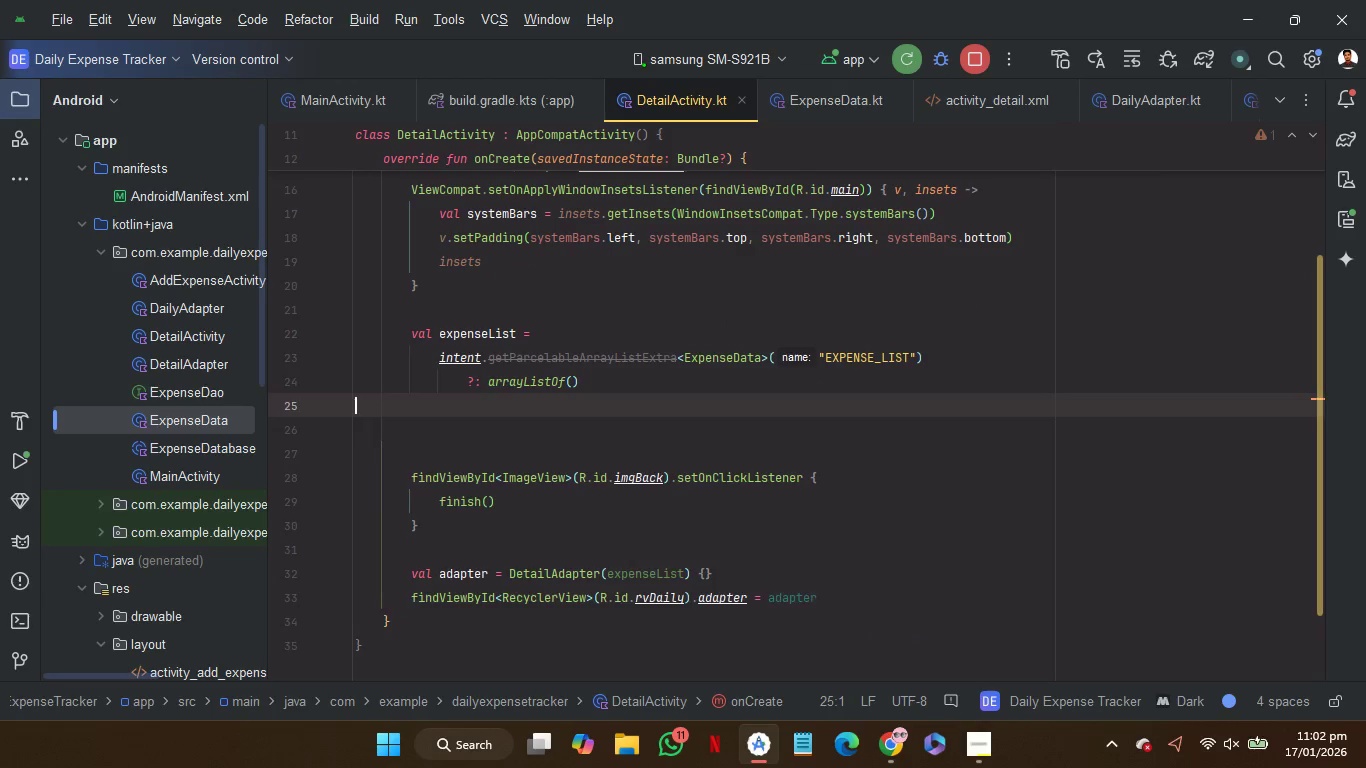 
key(Backspace)
 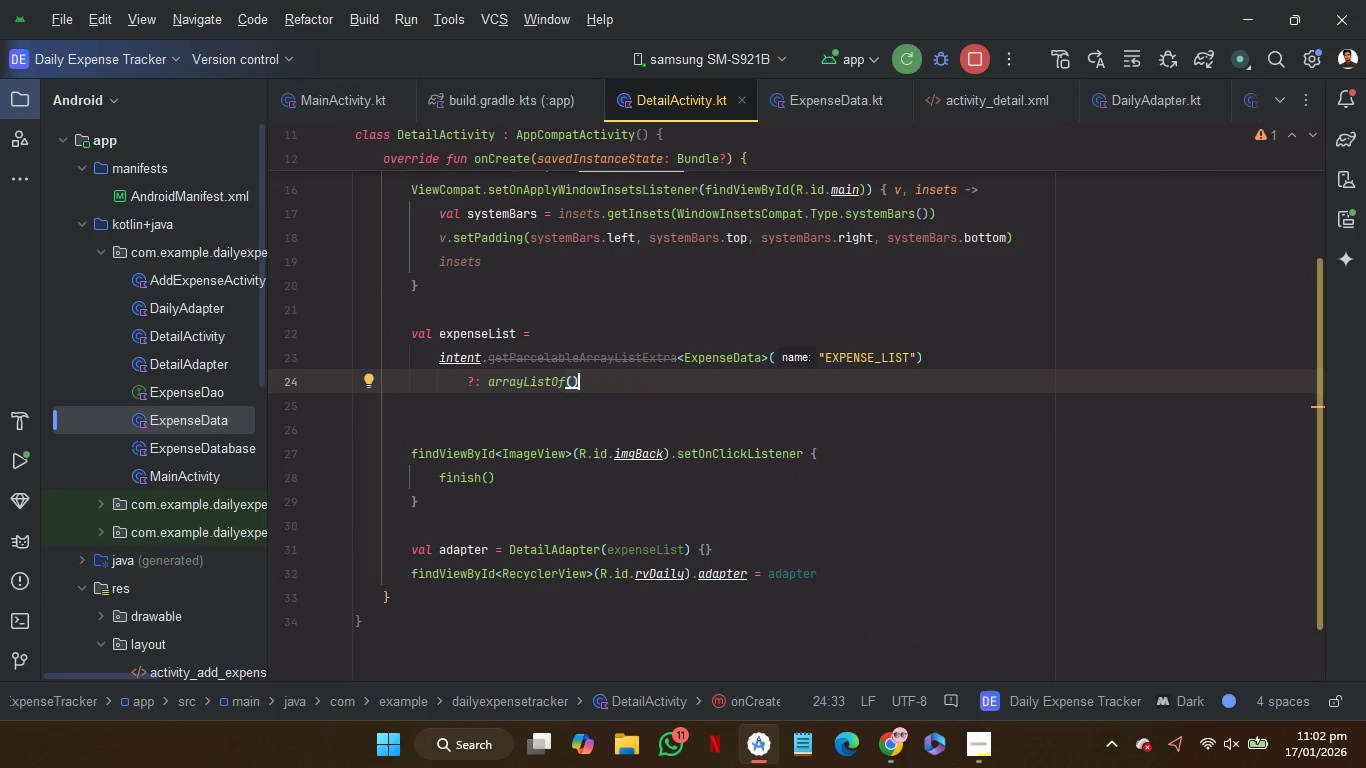 
key(ArrowDown)
 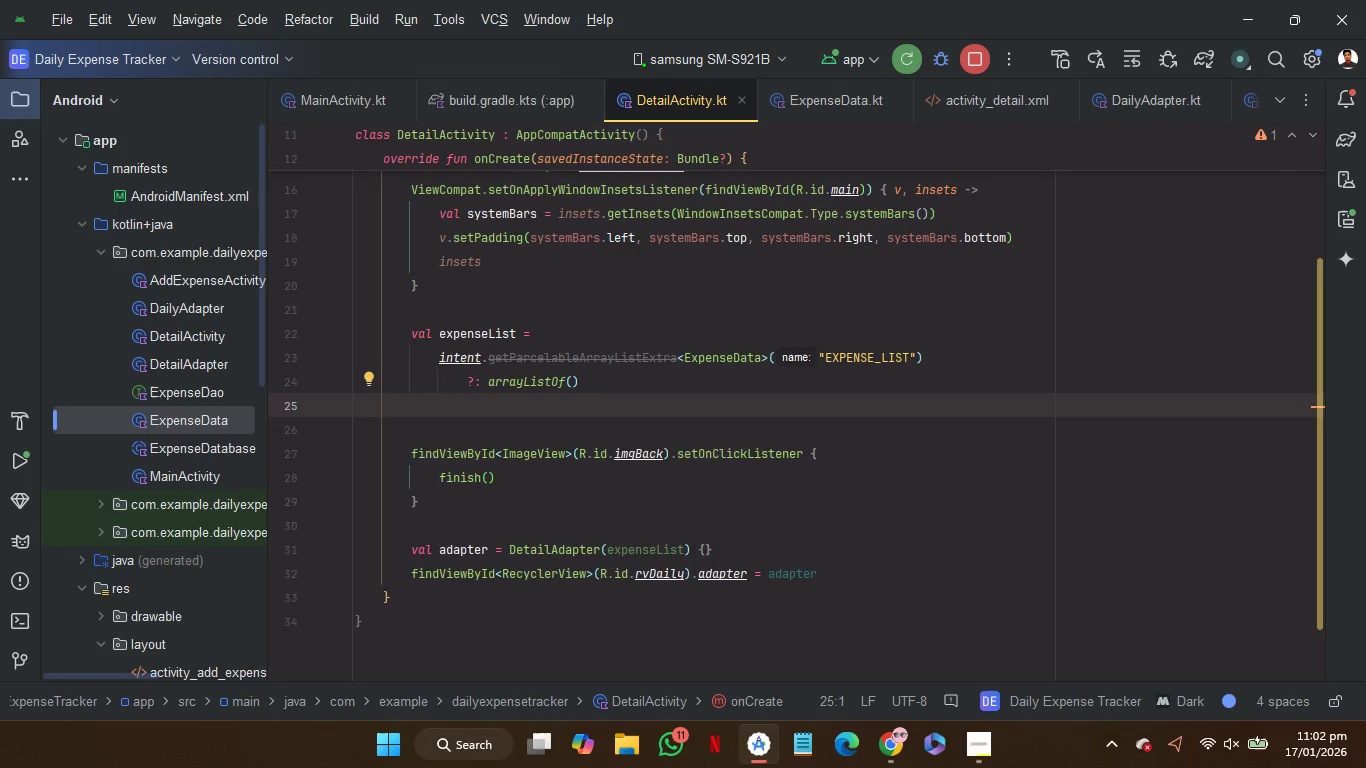 
key(Backspace)
 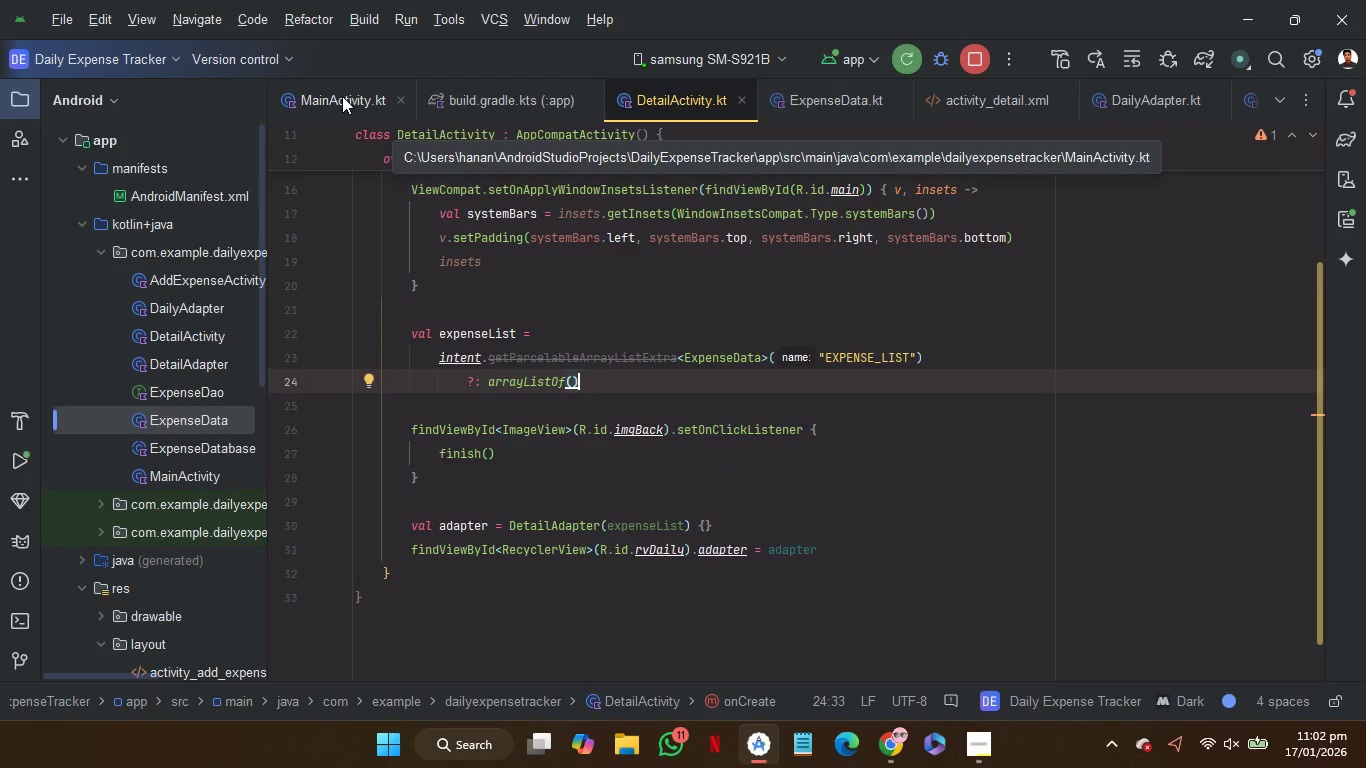 
wait(5.34)
 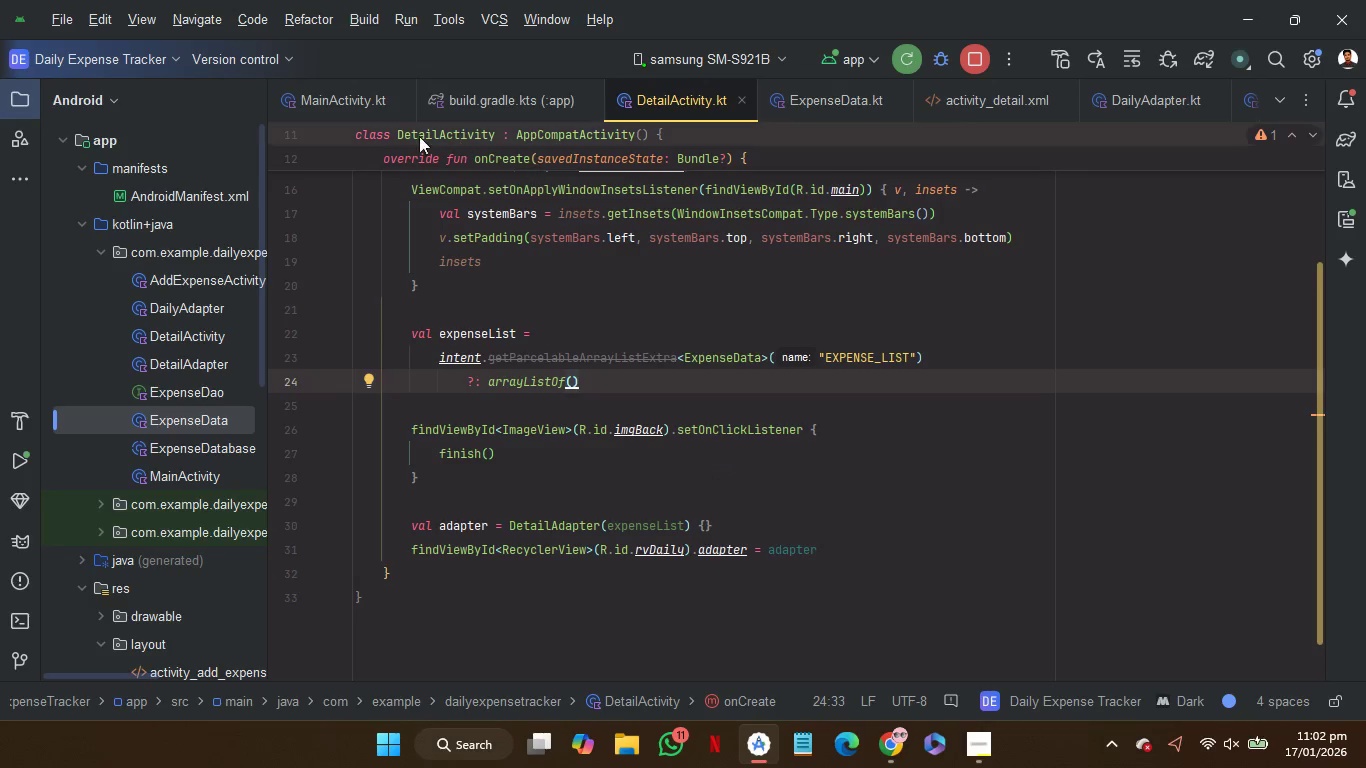 
left_click([335, 96])
 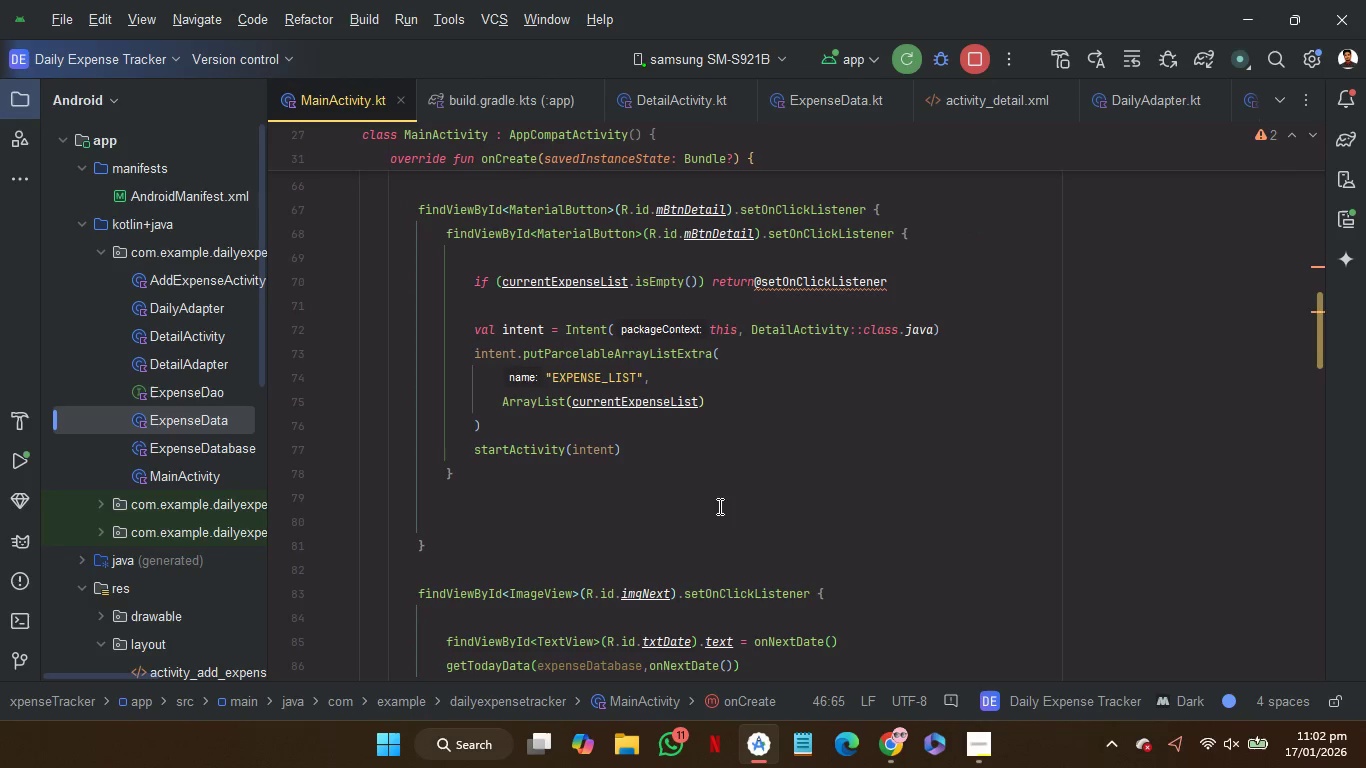 
left_click([701, 516])
 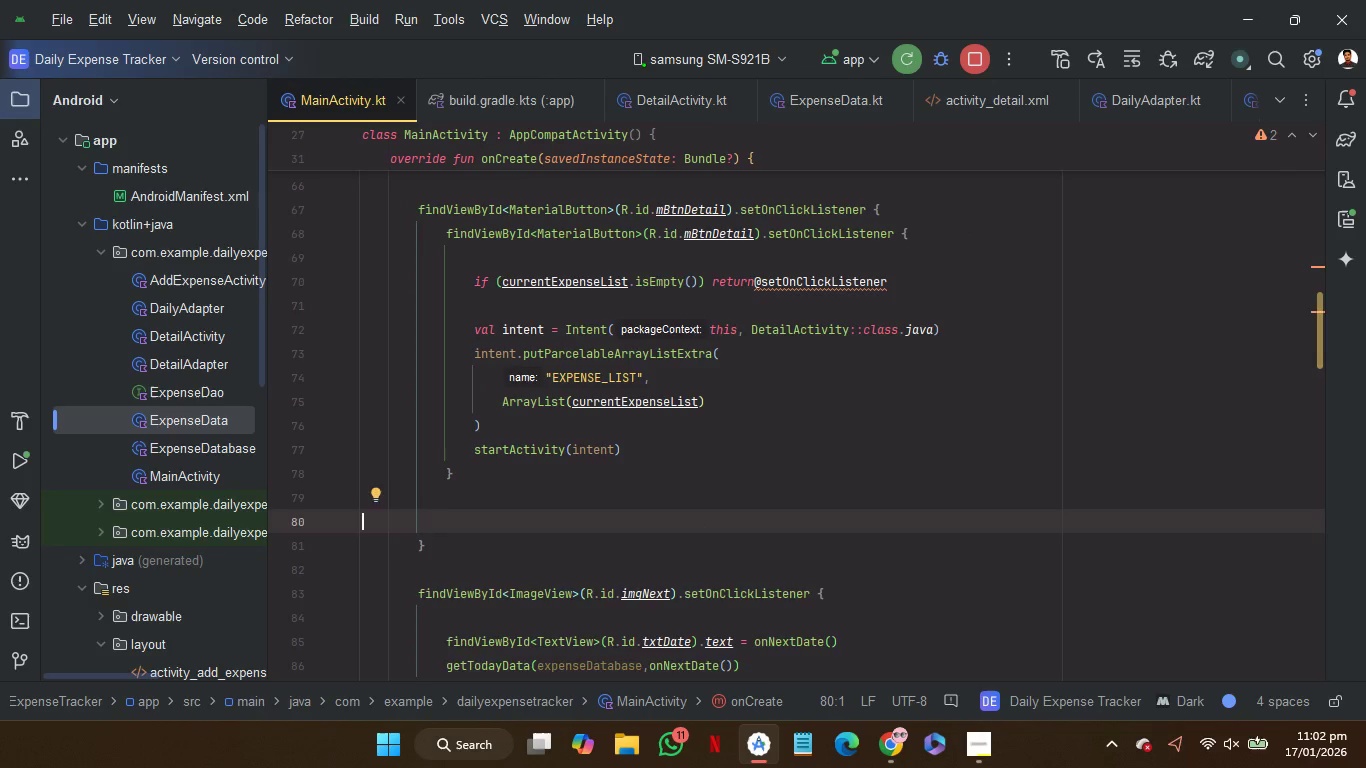 
key(Backspace)
 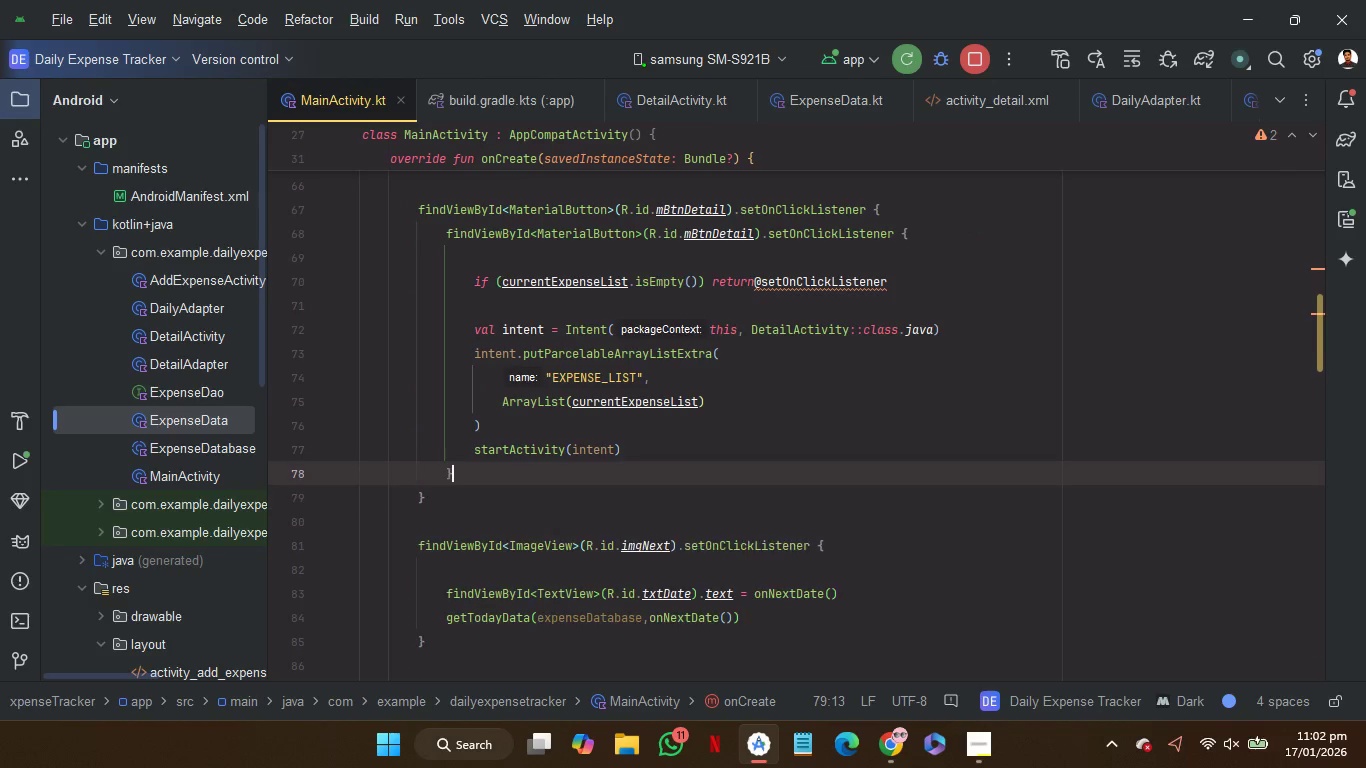 
key(Backspace)
 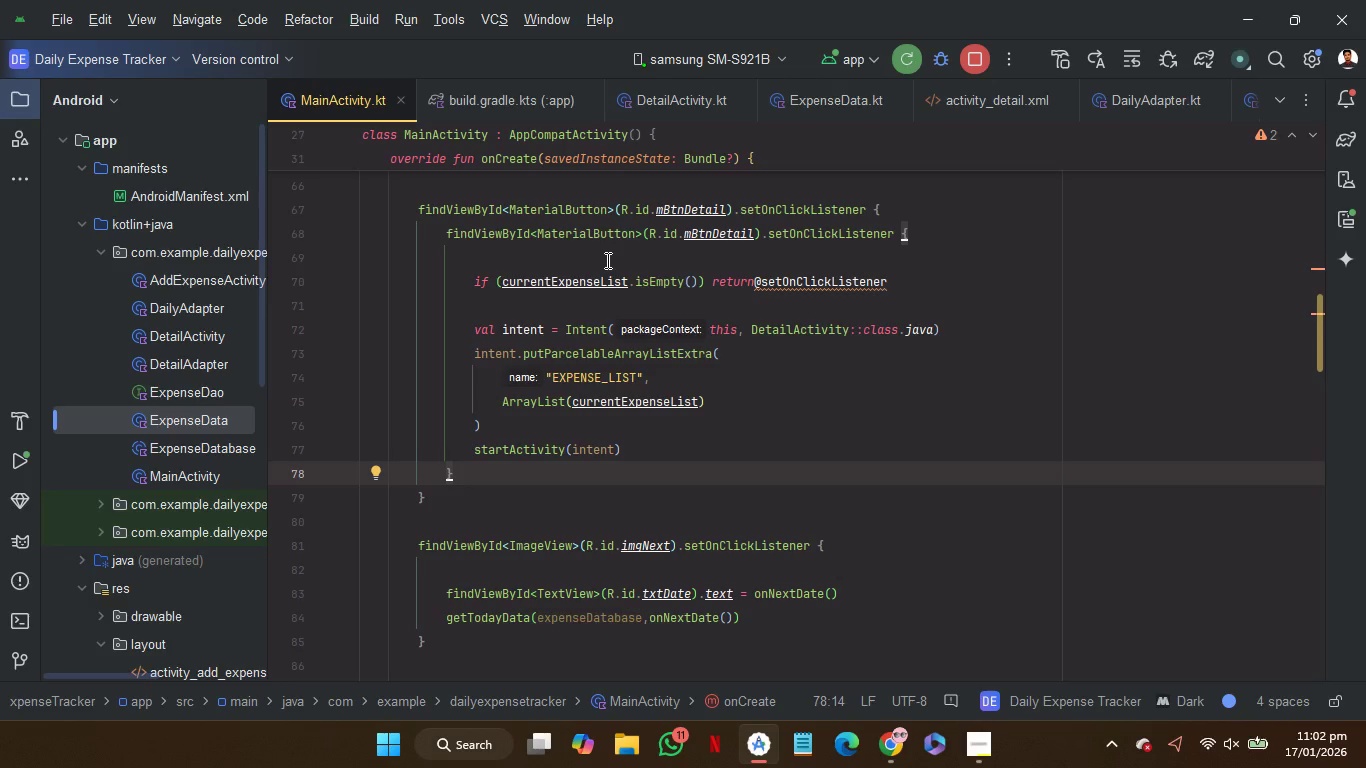 
left_click([607, 261])
 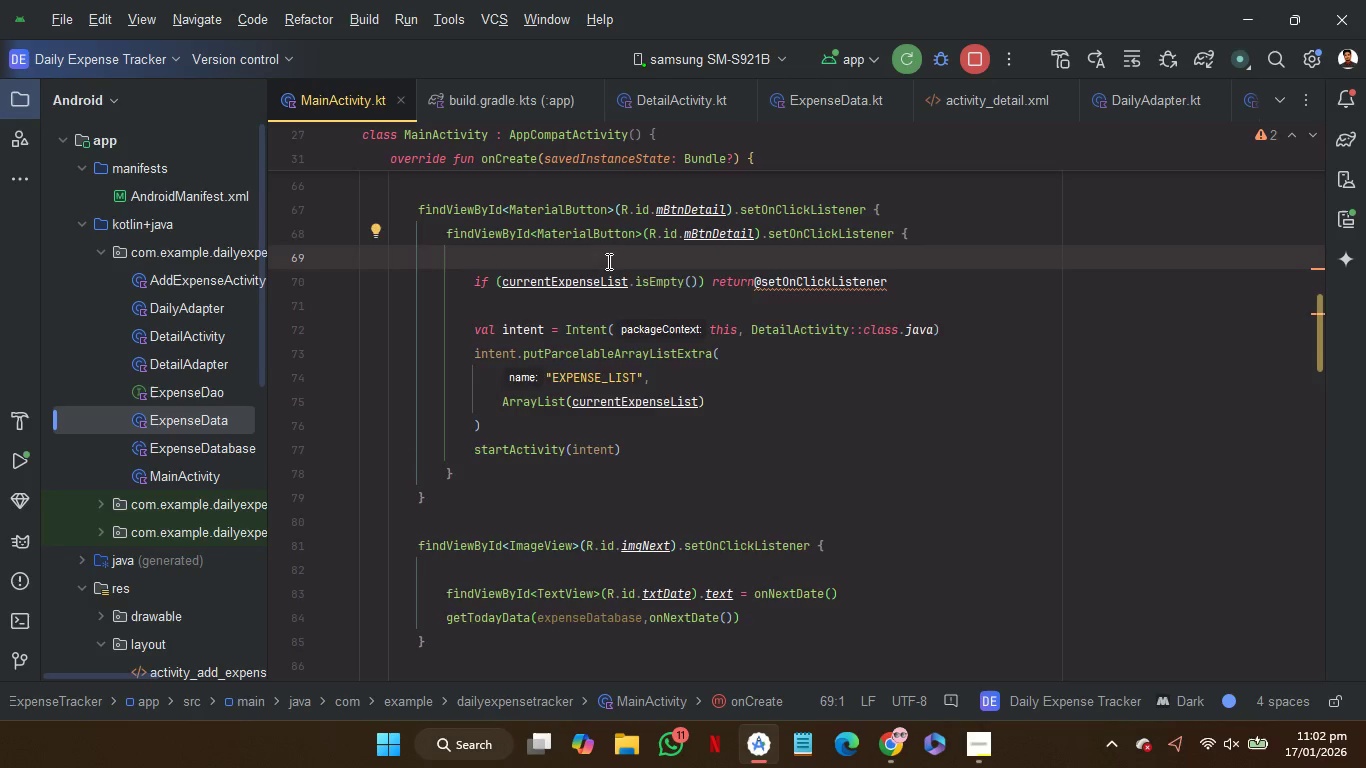 
key(Backspace)
 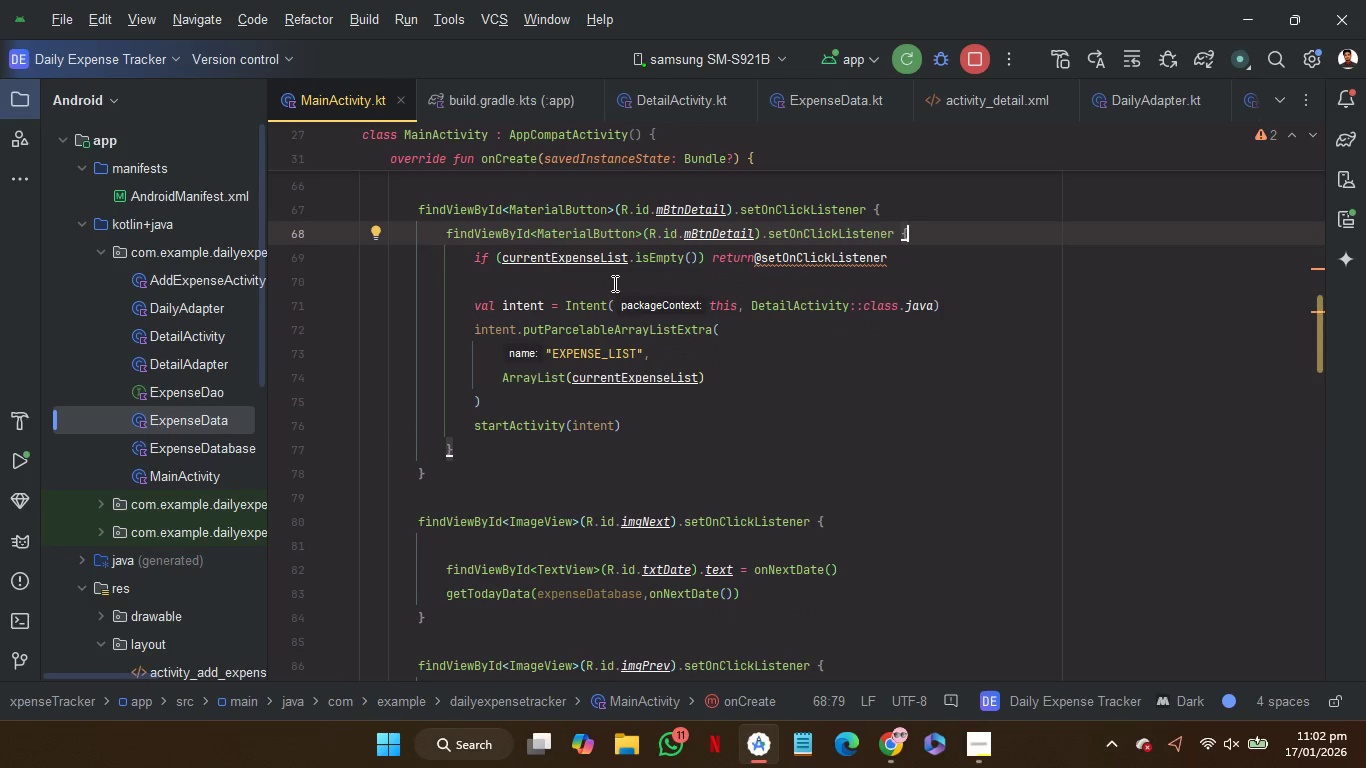 
left_click([613, 283])
 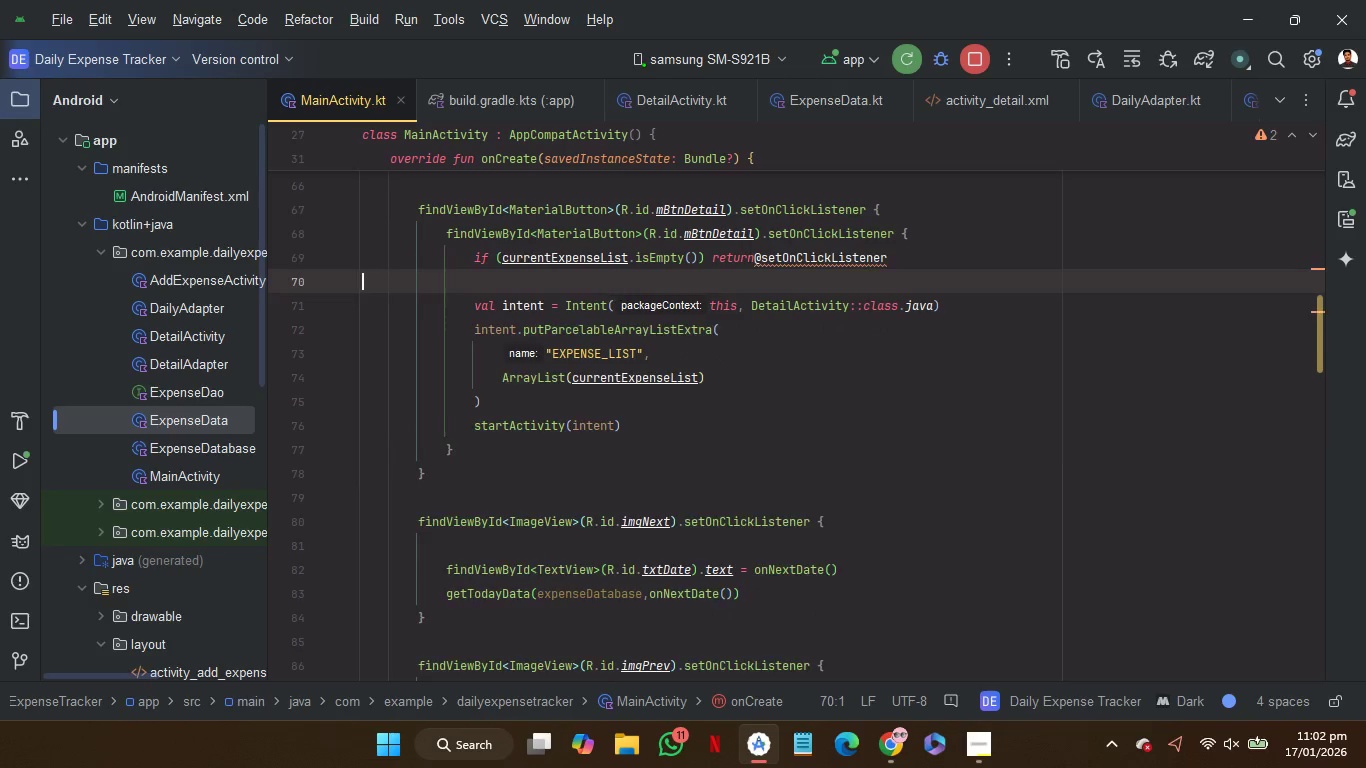 
key(Backspace)
 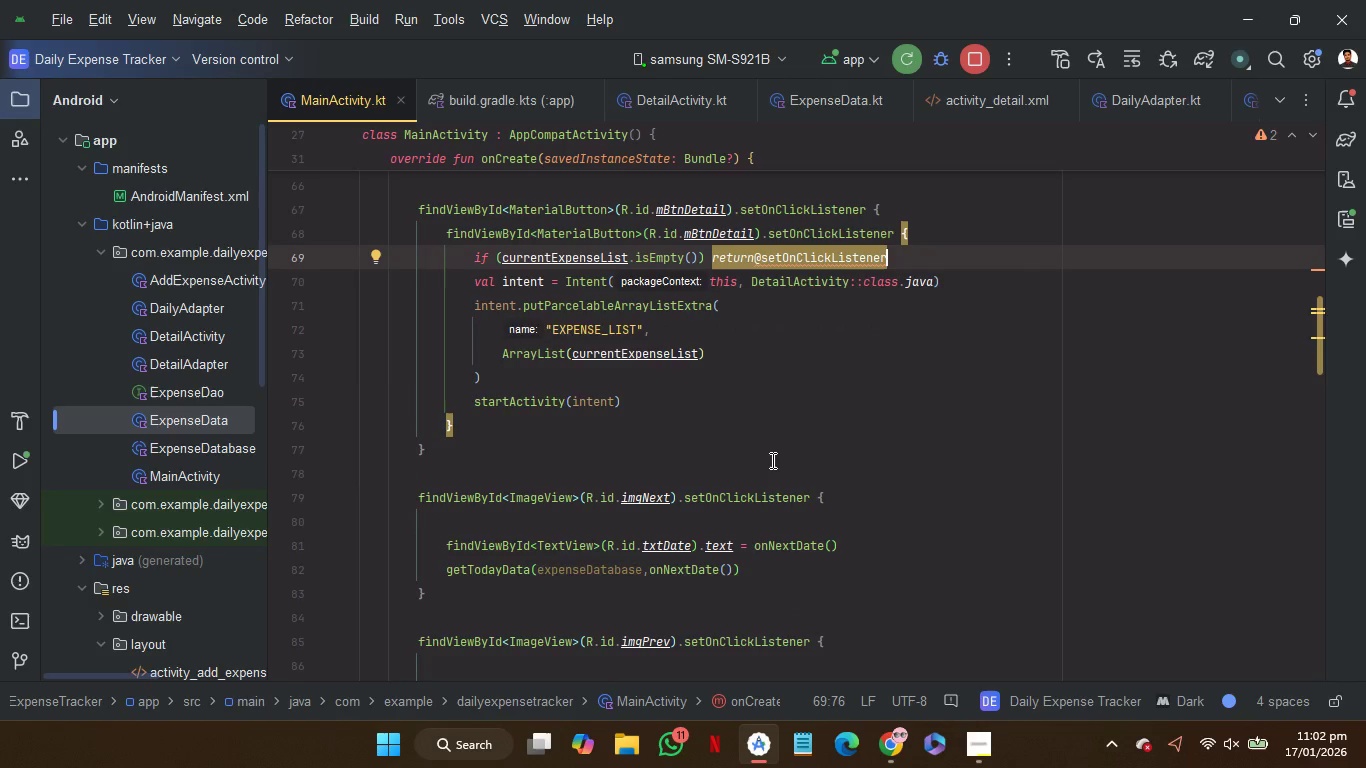 
scroll: coordinate [771, 460], scroll_direction: up, amount: 2.0
 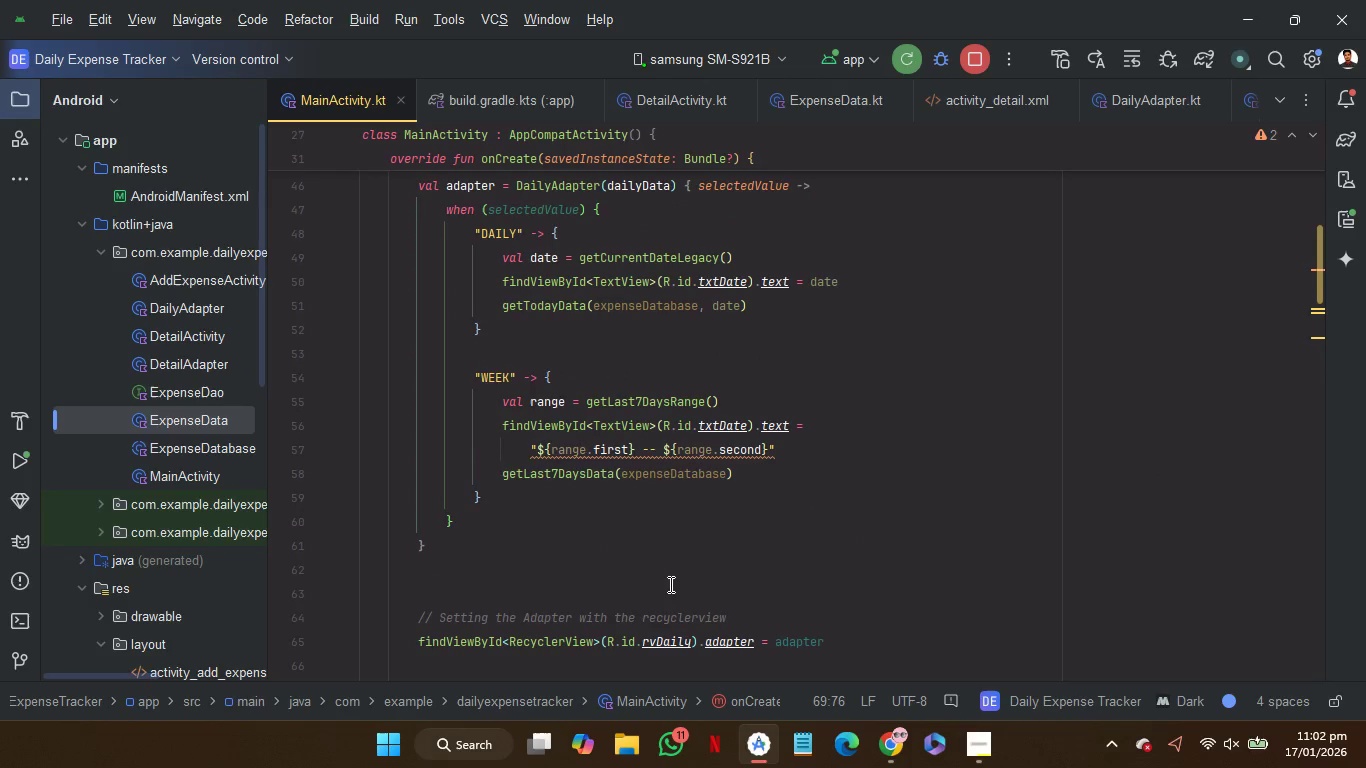 
left_click([669, 591])
 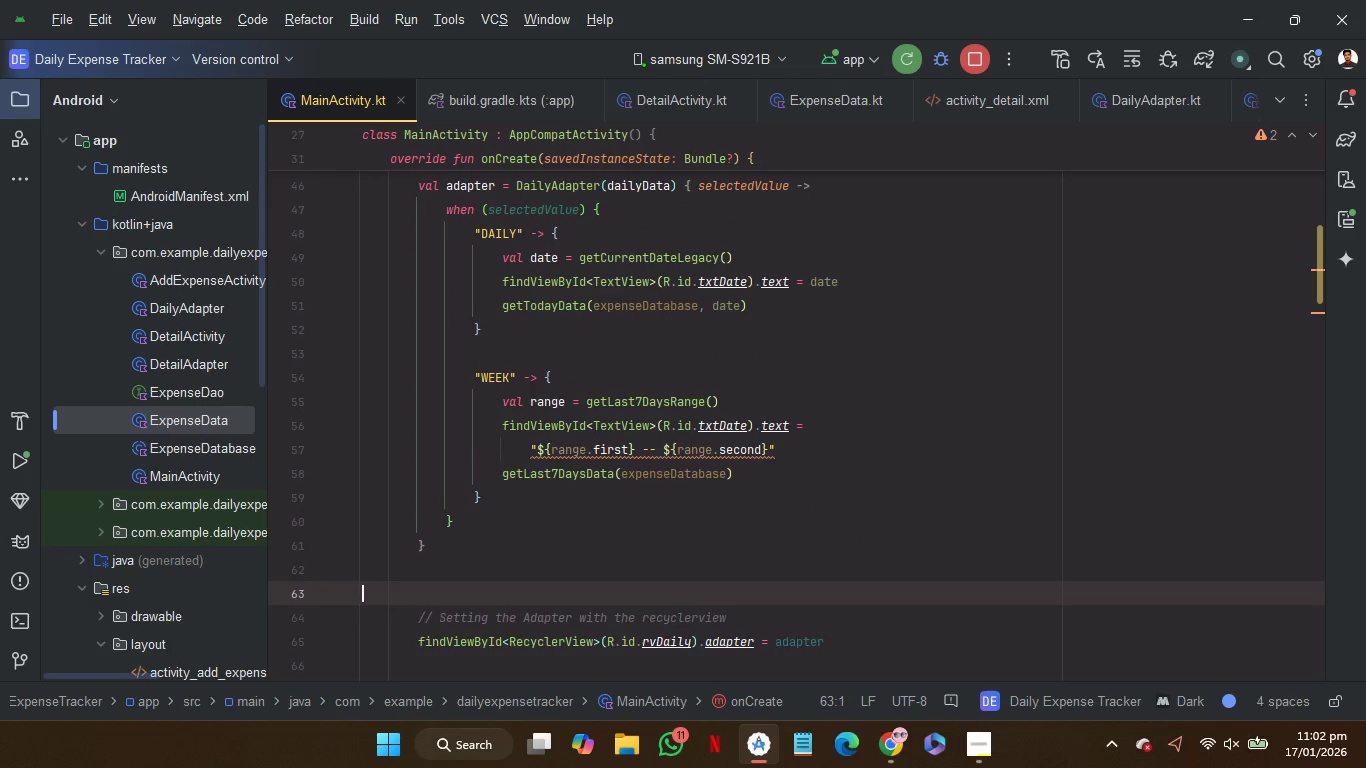 
key(Backspace)
 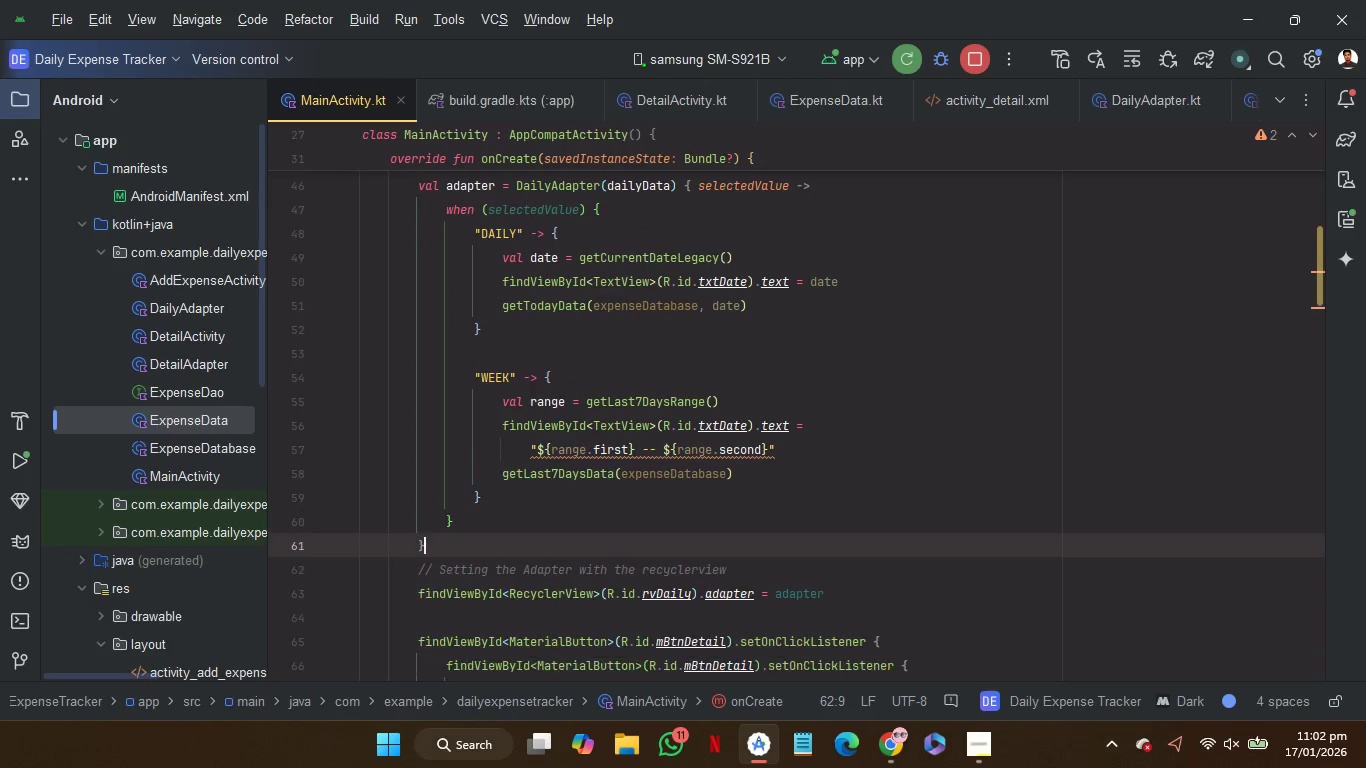 
key(Backspace)
 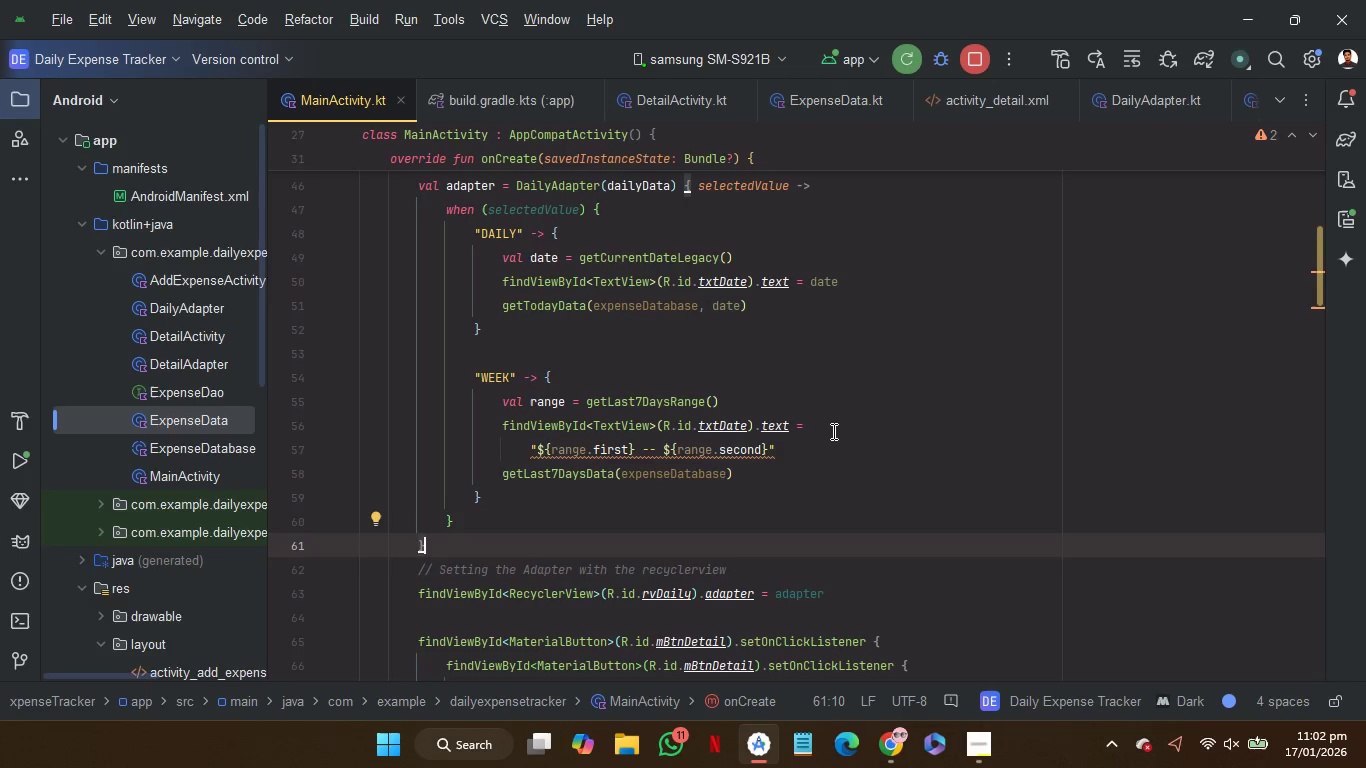 
wait(26.8)
 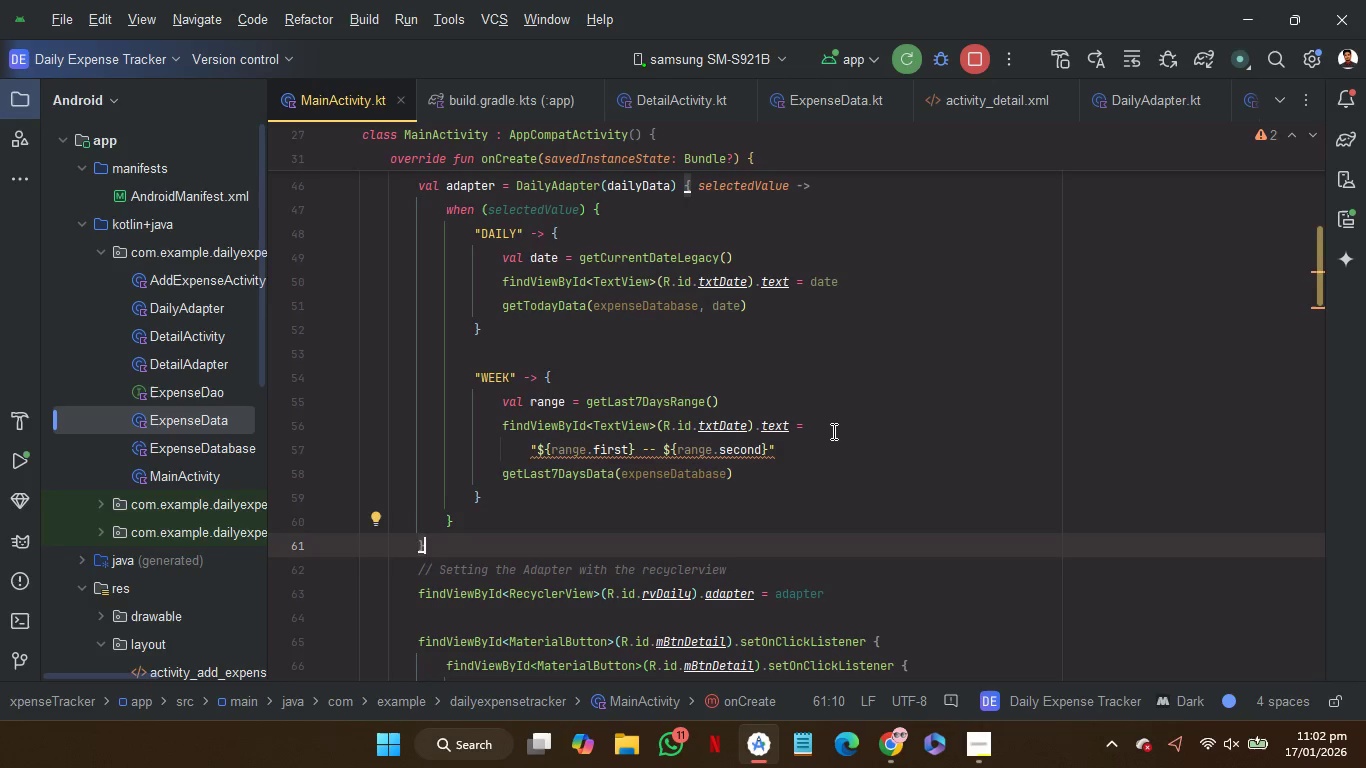 
left_click([908, 52])
 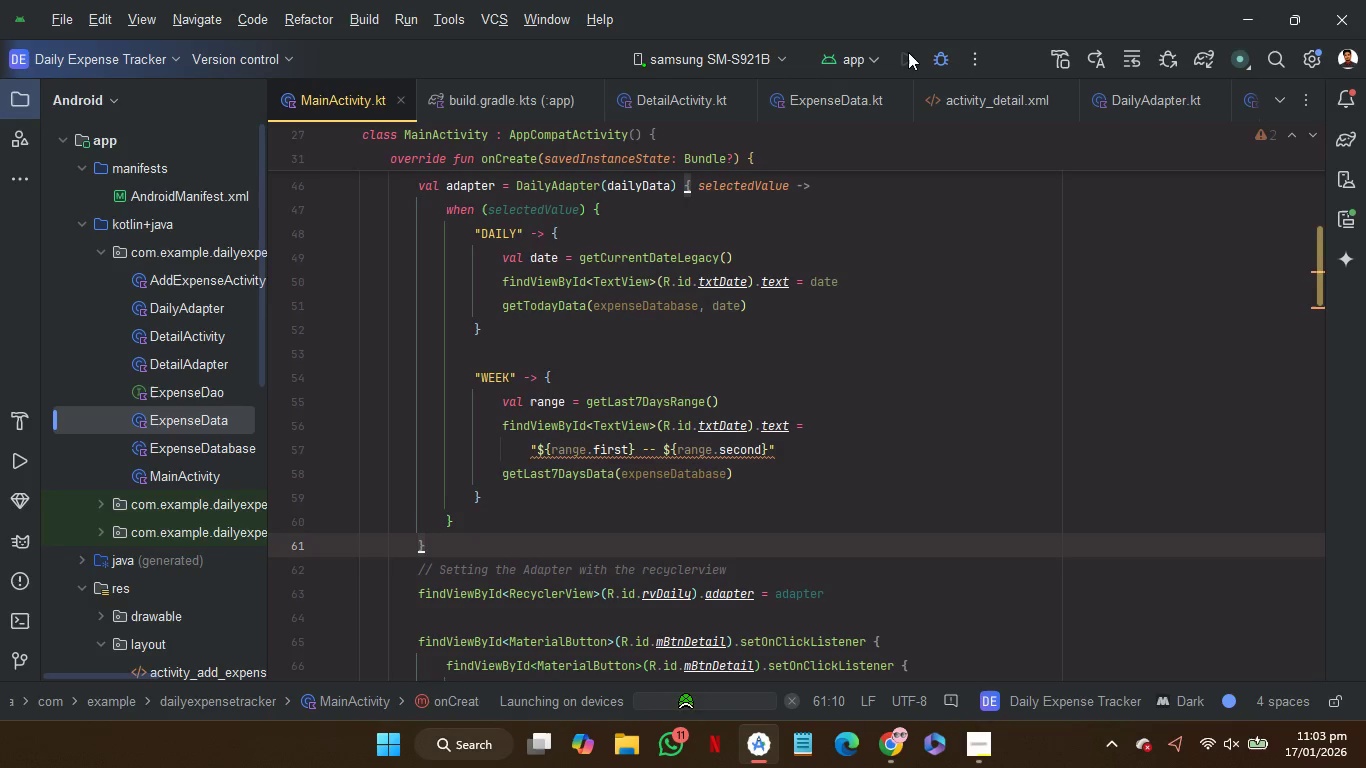 
wait(18.39)
 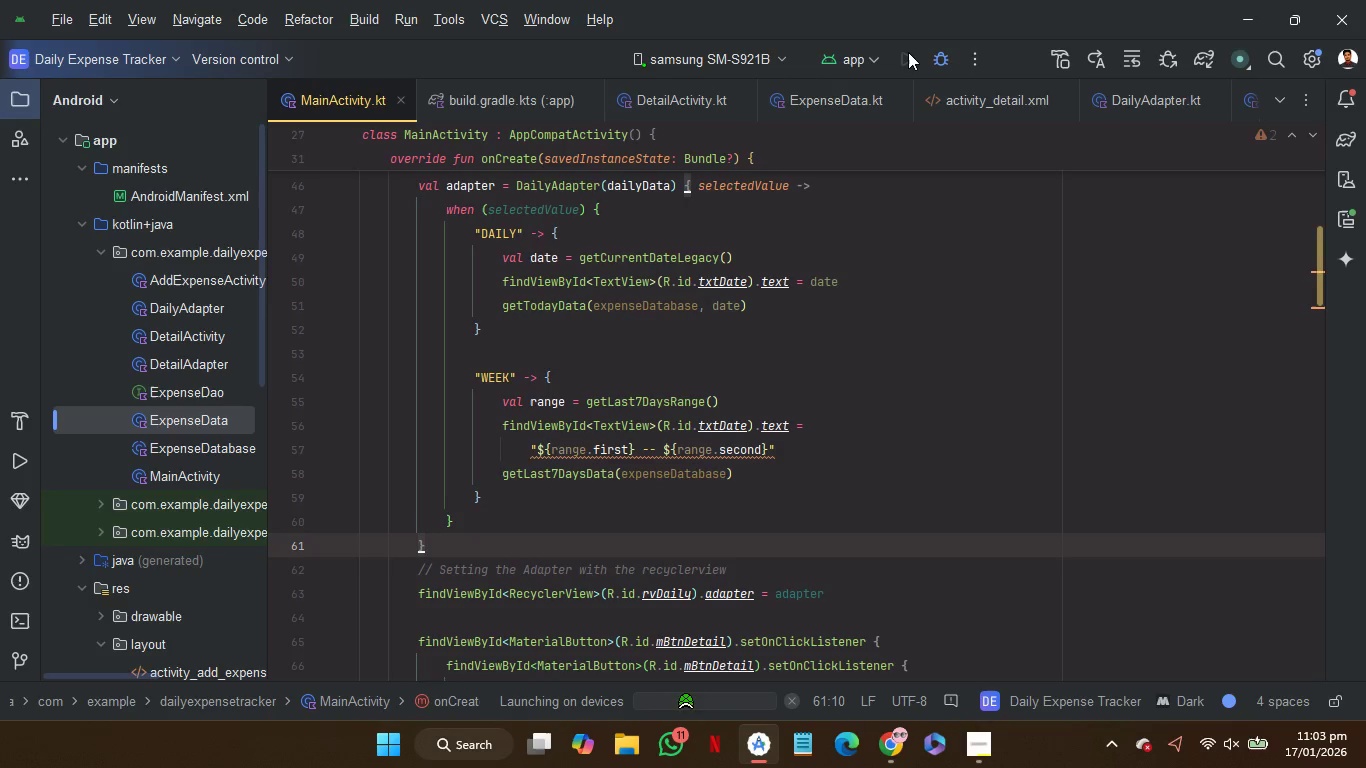 
left_click([1311, 472])
 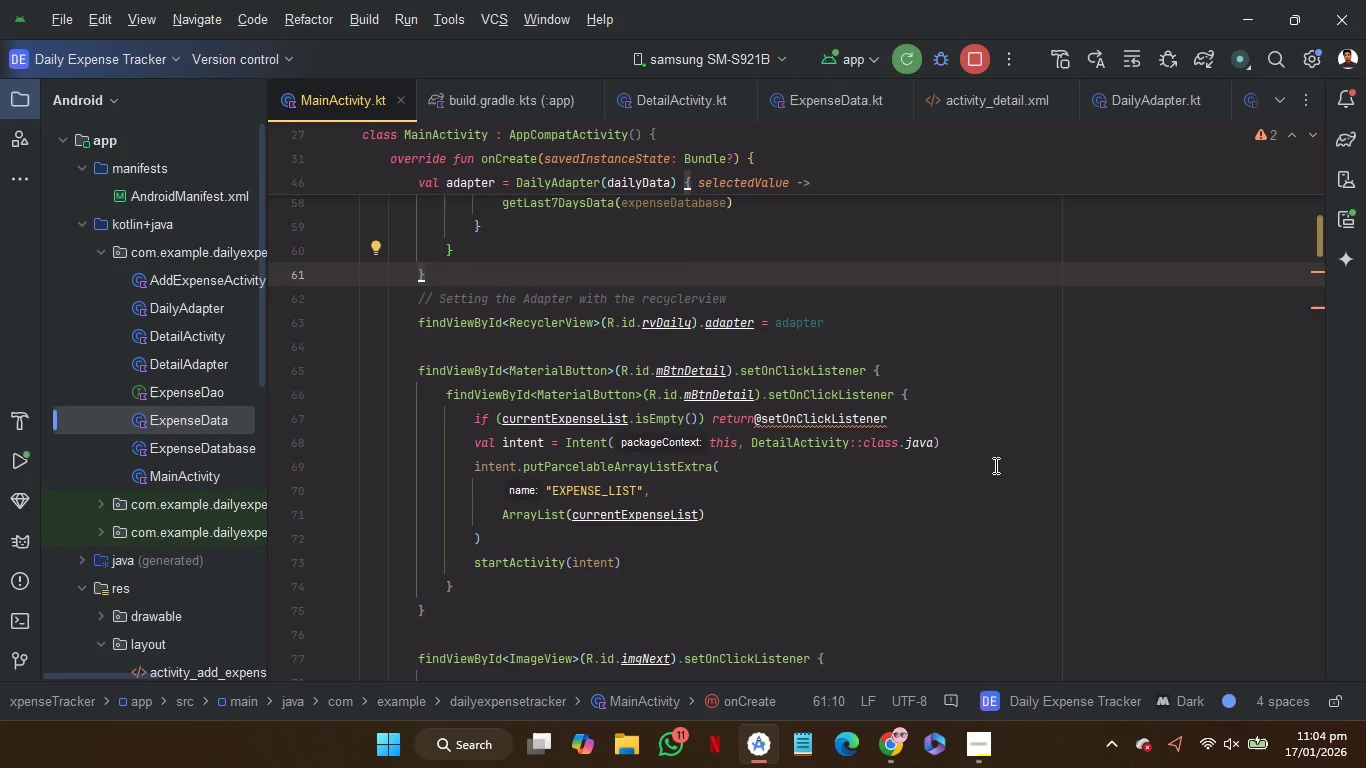 
wait(81.8)
 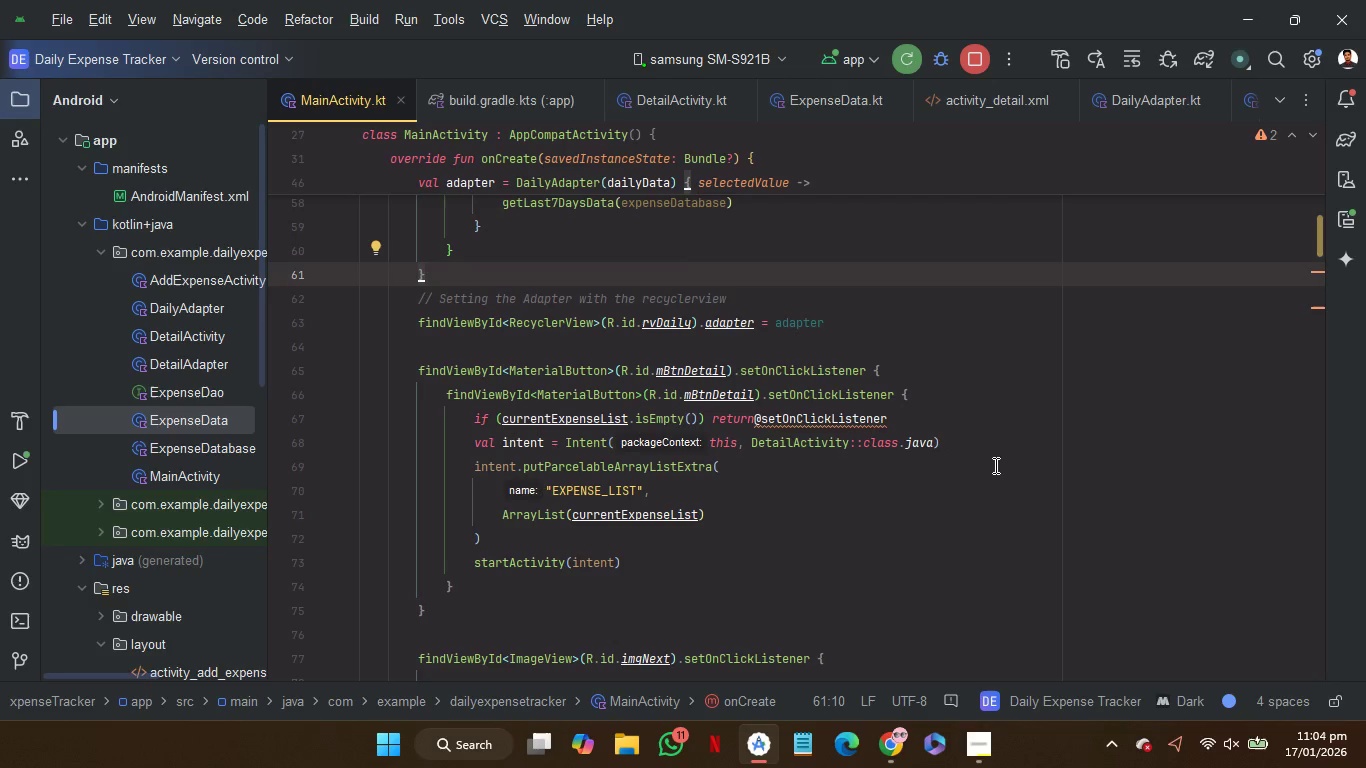 
scroll: coordinate [1195, 543], scroll_direction: down, amount: 33.0
 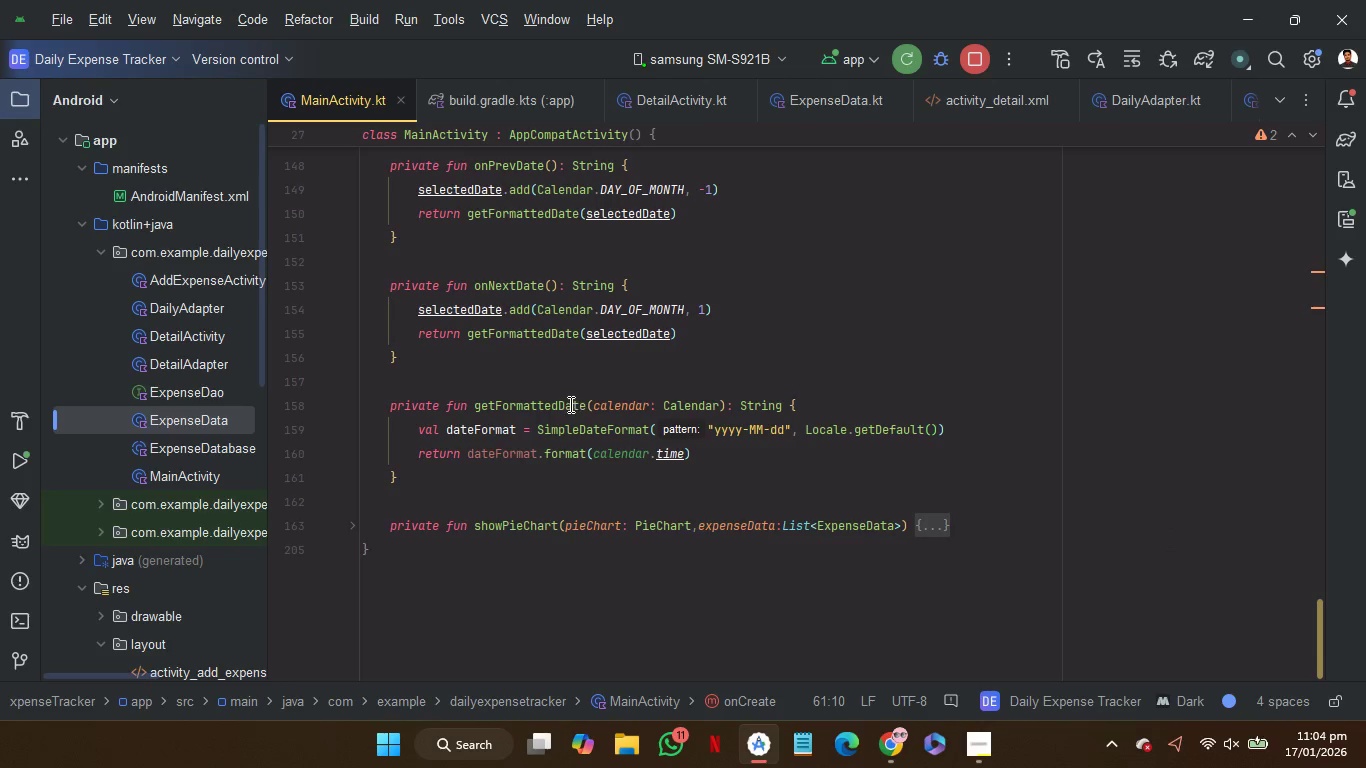 
left_click([552, 400])
 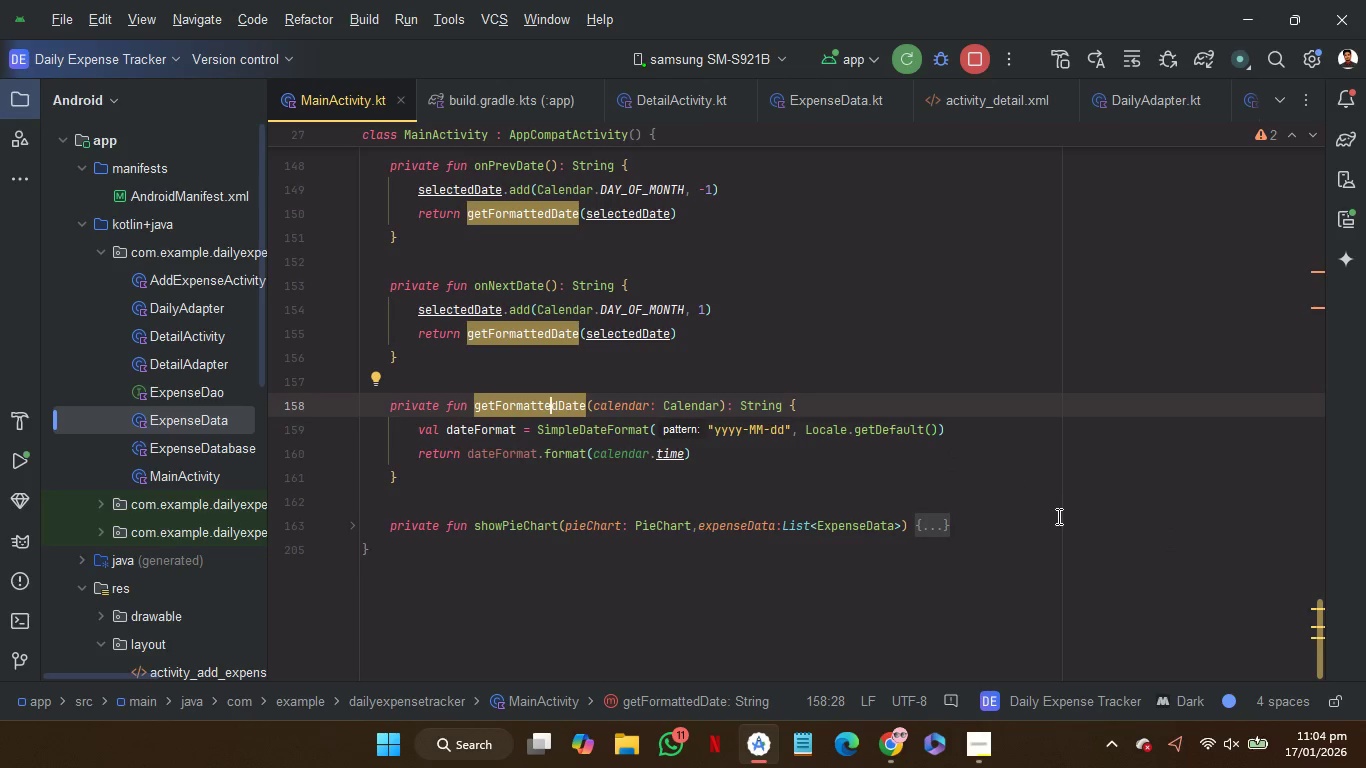 
scroll: coordinate [1058, 516], scroll_direction: up, amount: 57.0
 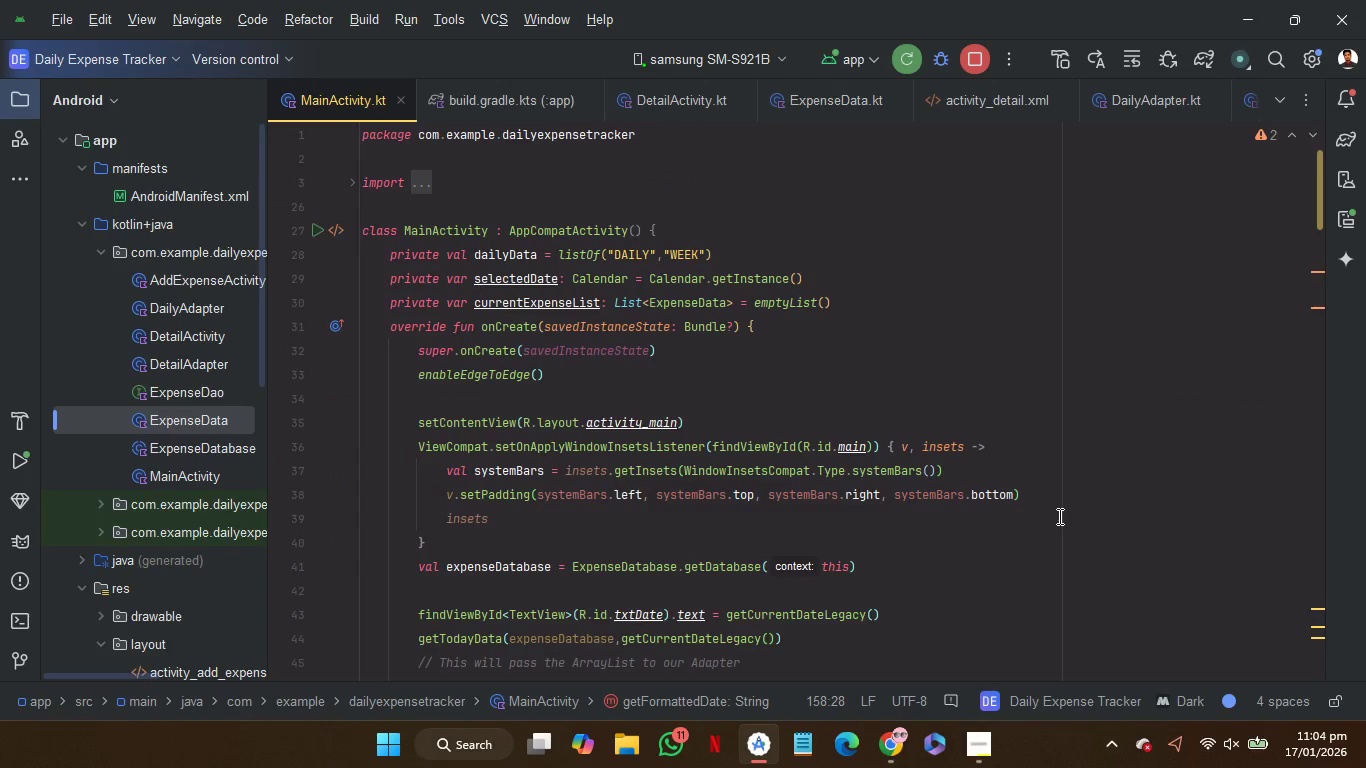 
scroll: coordinate [1058, 516], scroll_direction: down, amount: 3.0
 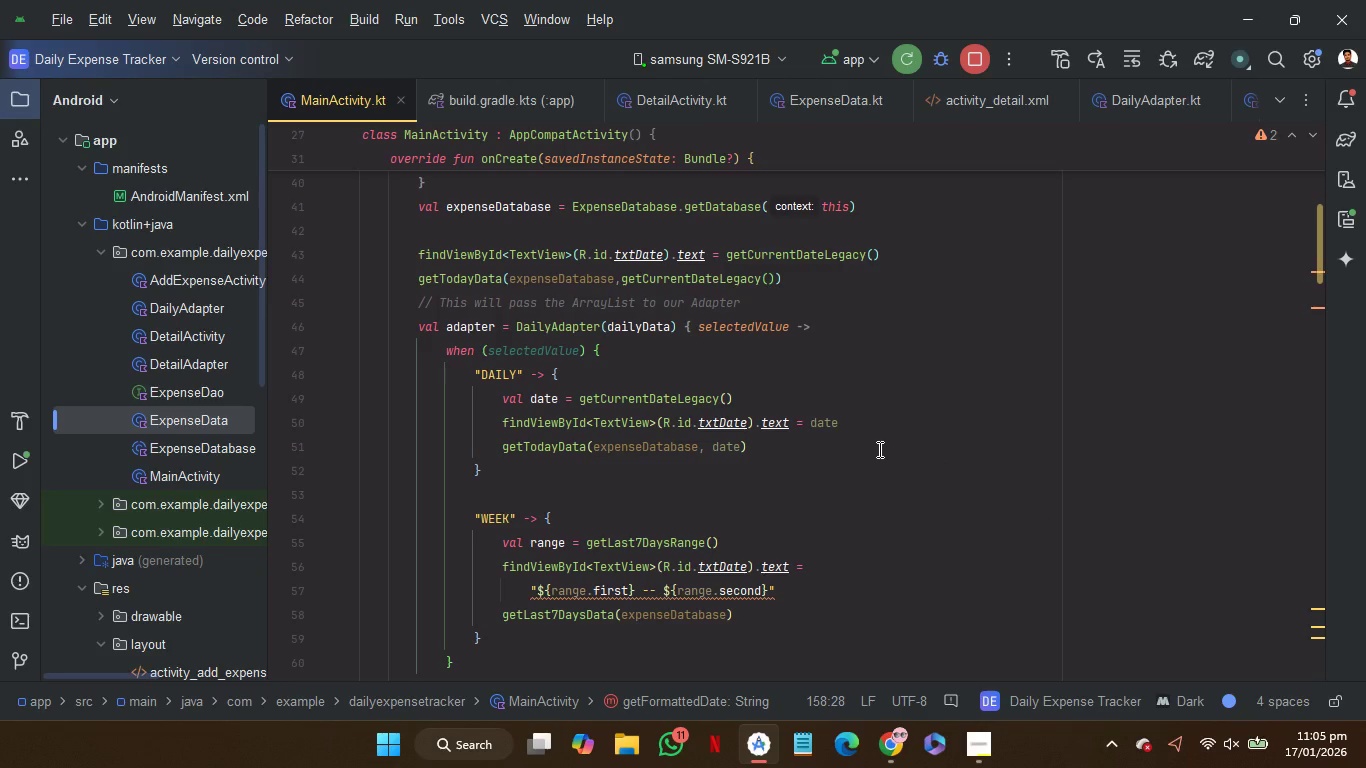 
wait(9.74)
 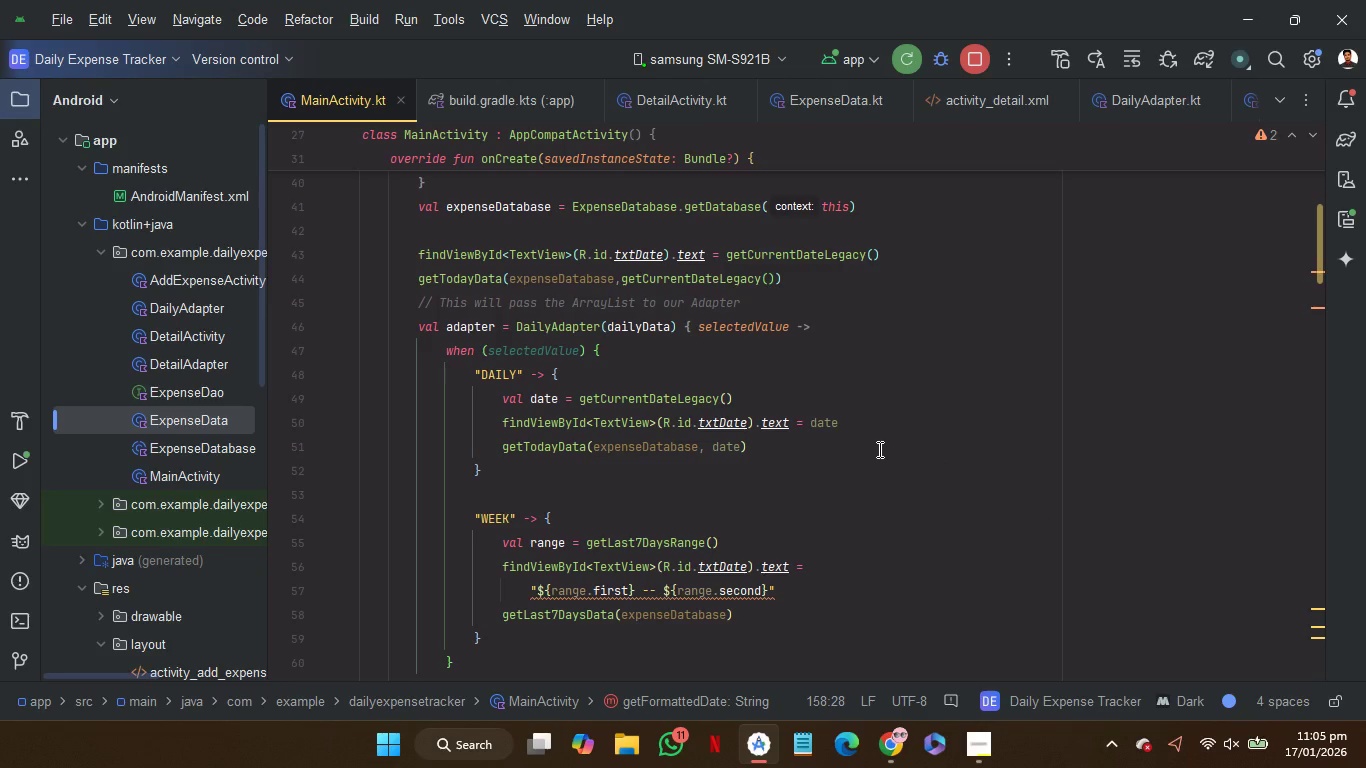 
scroll: coordinate [878, 427], scroll_direction: down, amount: 1.0
 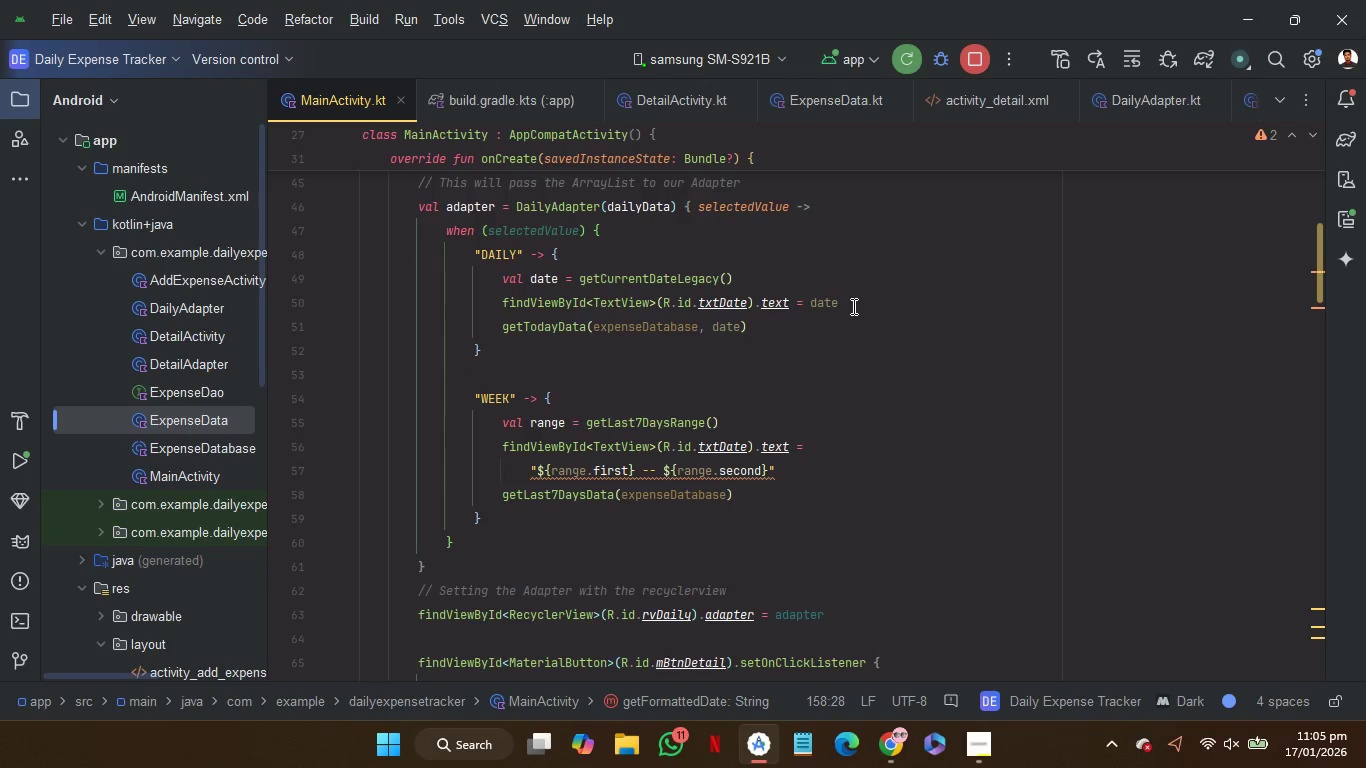 
left_click([738, 297])
 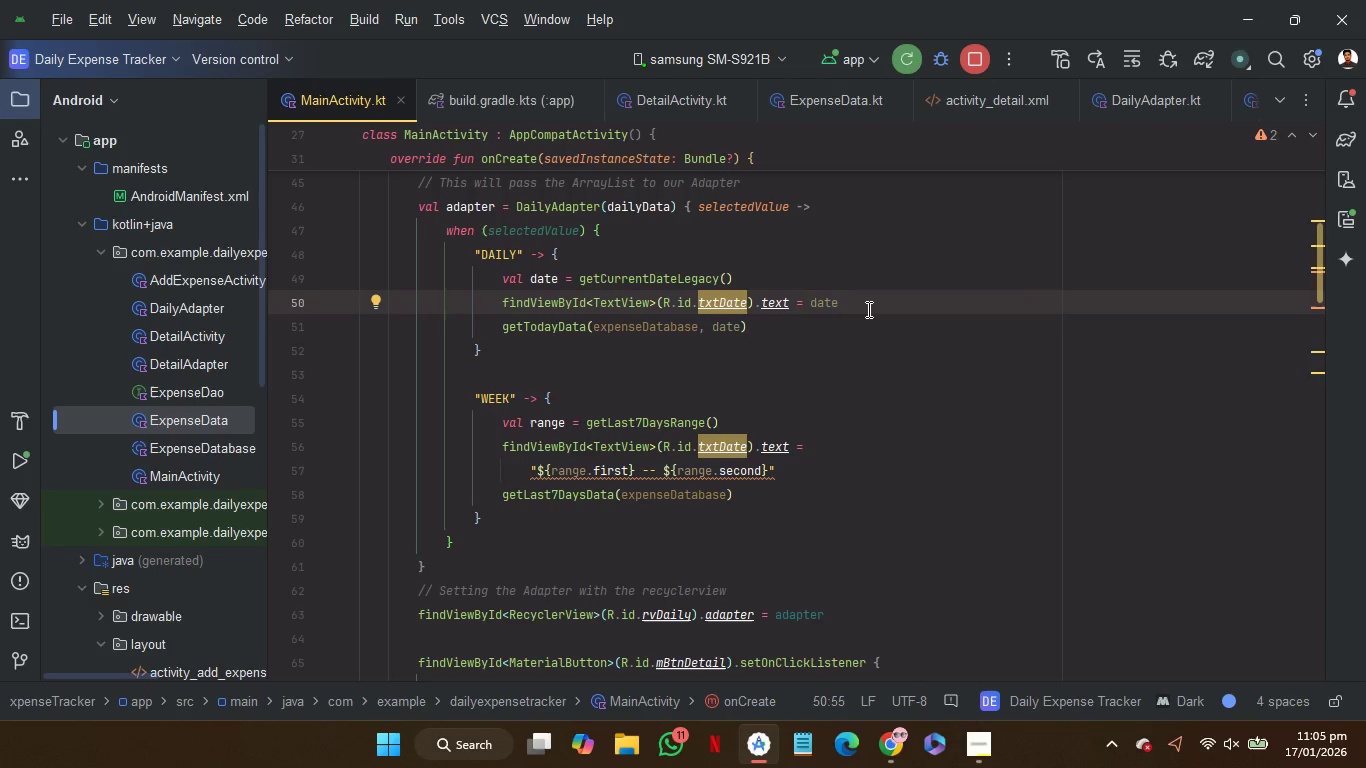 
left_click([867, 309])
 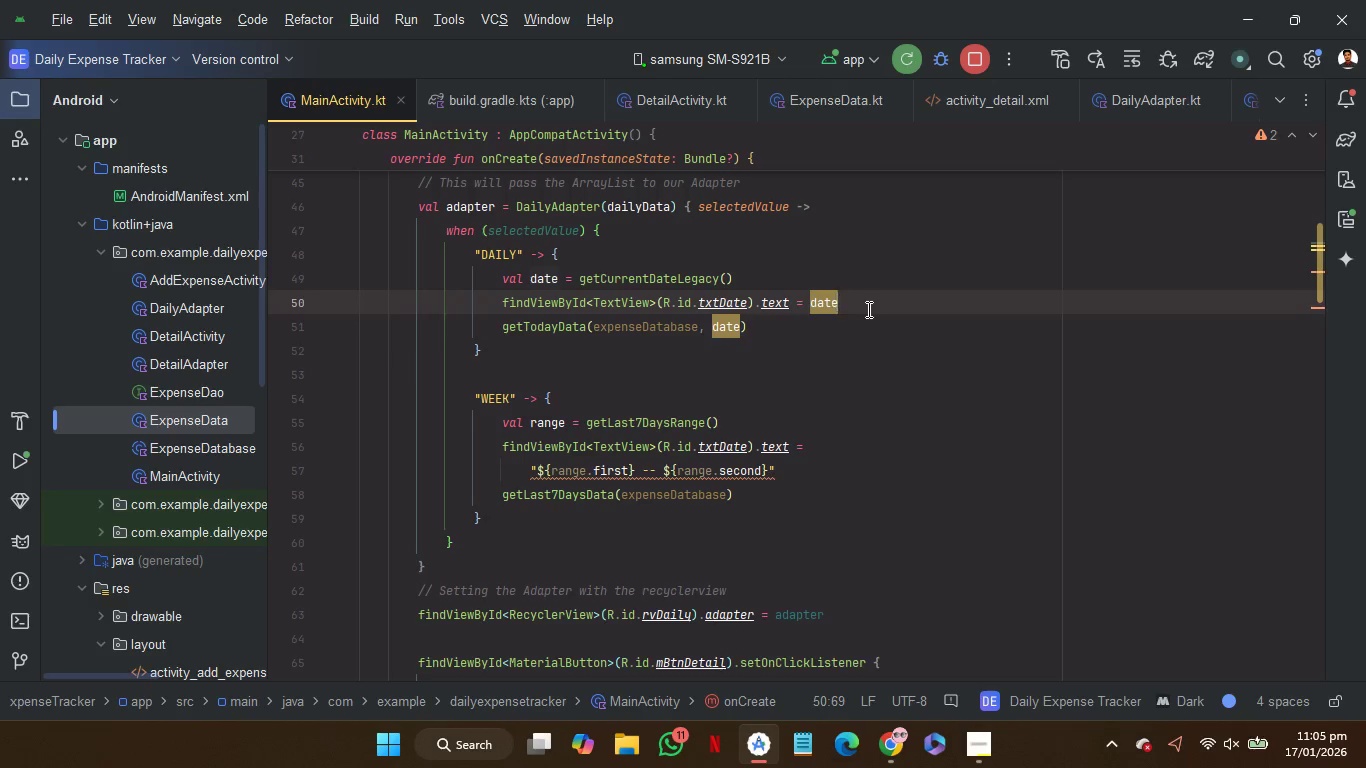 
key(Enter)
 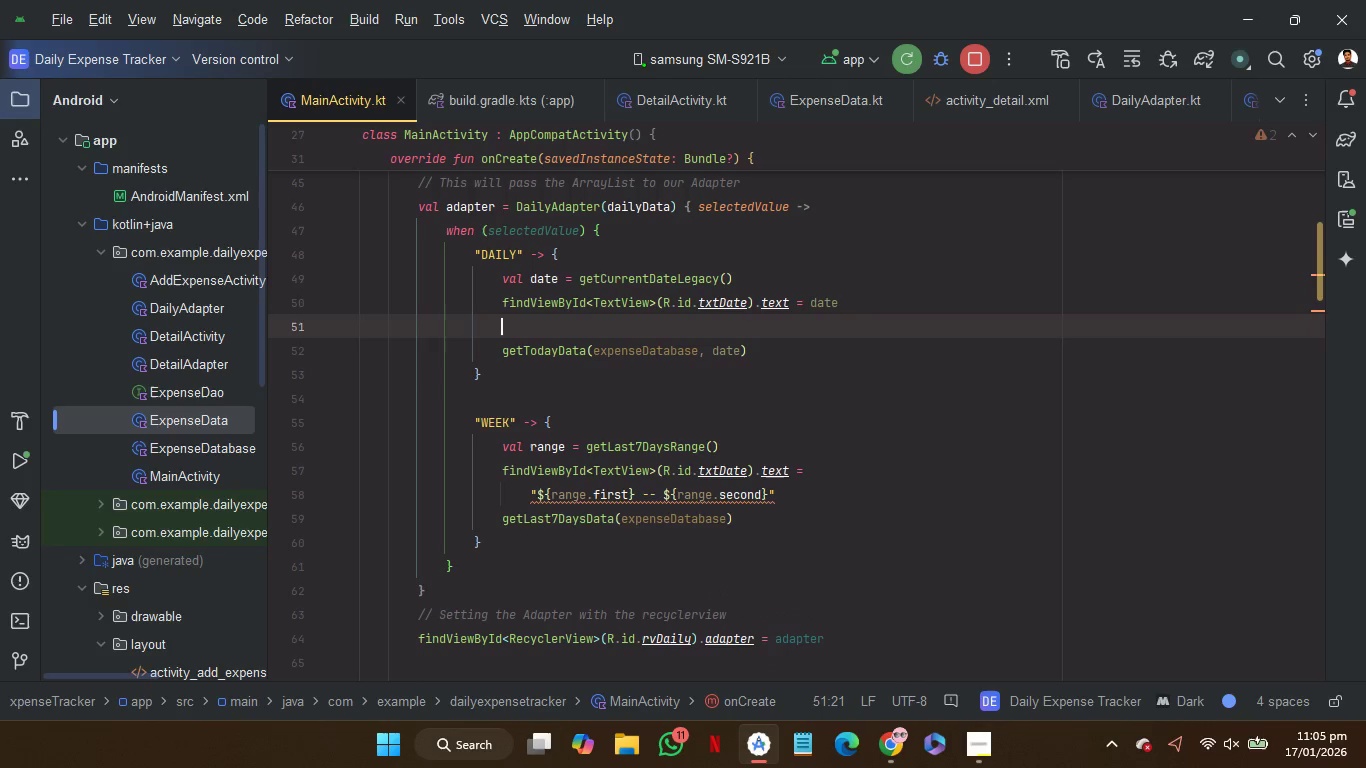 
key(Shift+T)
 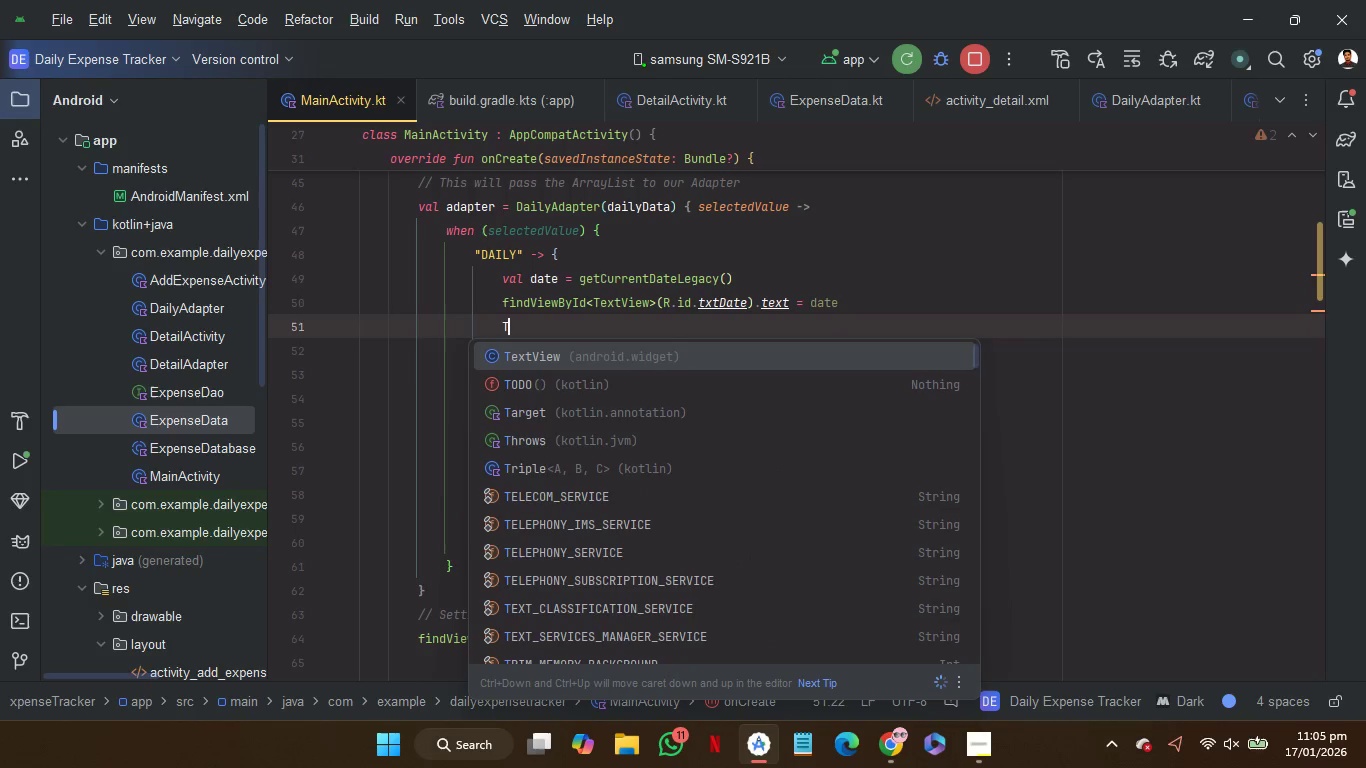 
key(O)
 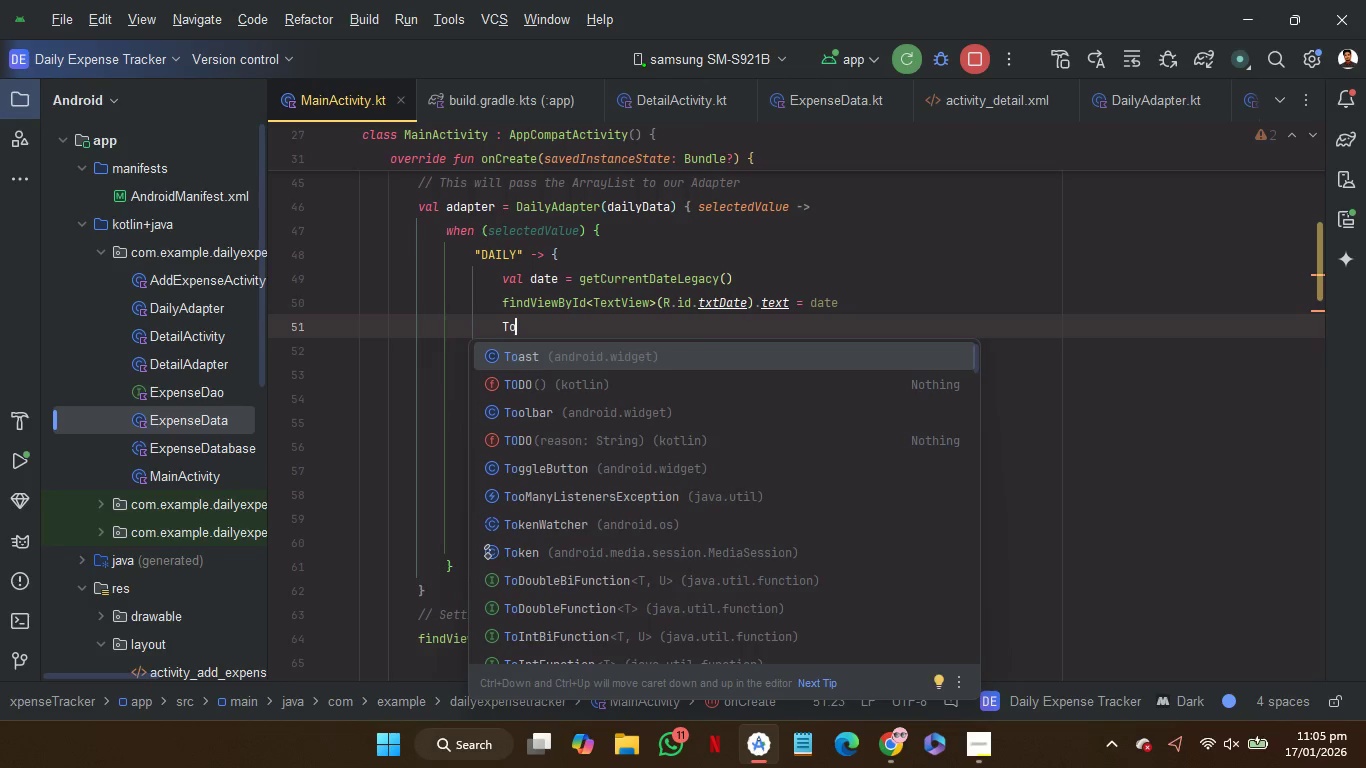 
key(Enter)
 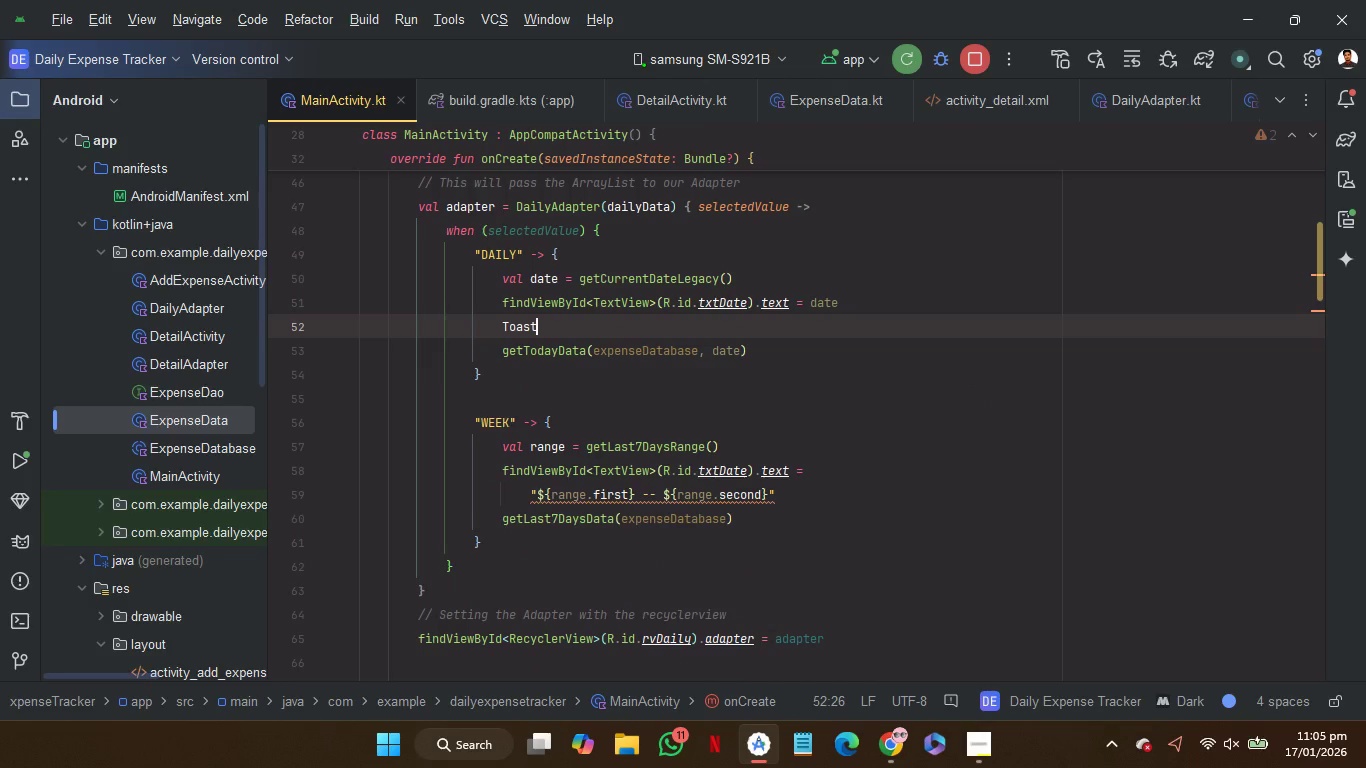 
type(.ma)
 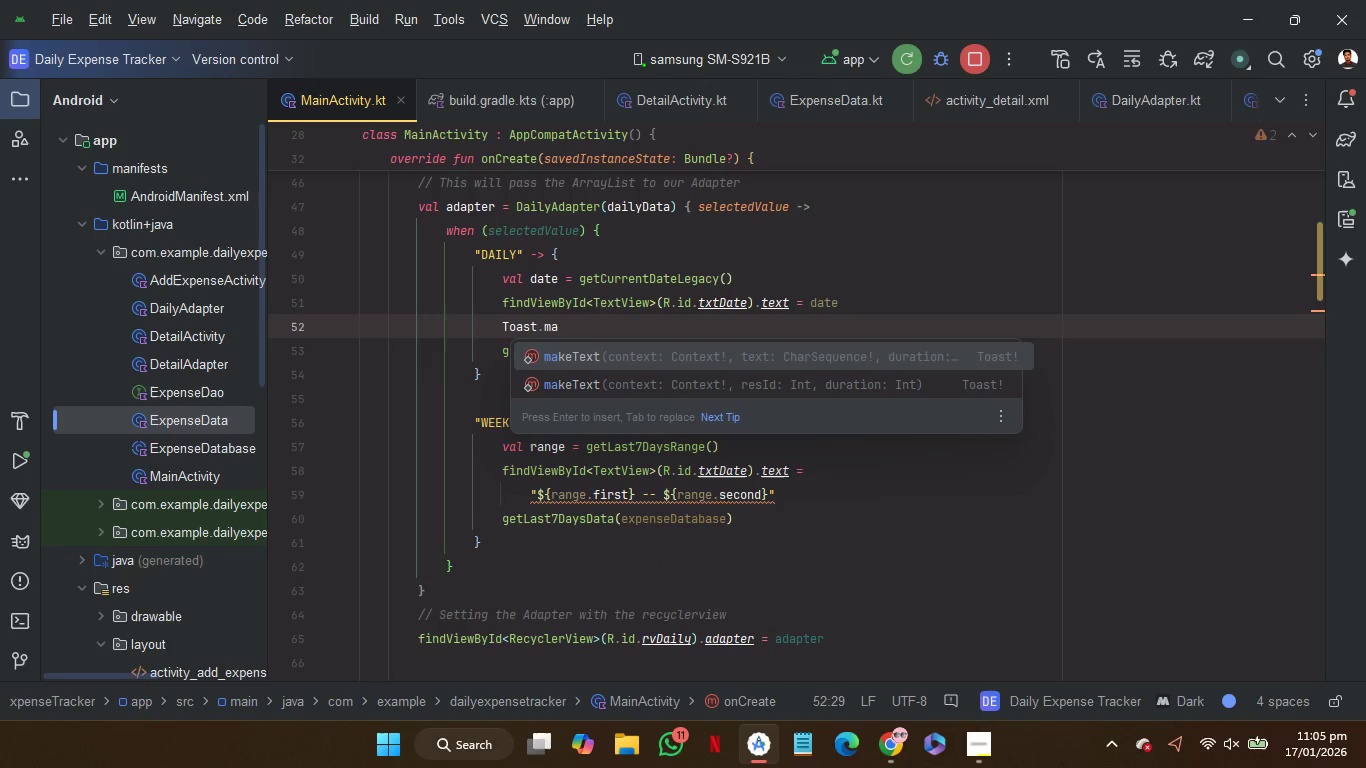 
key(Enter)
 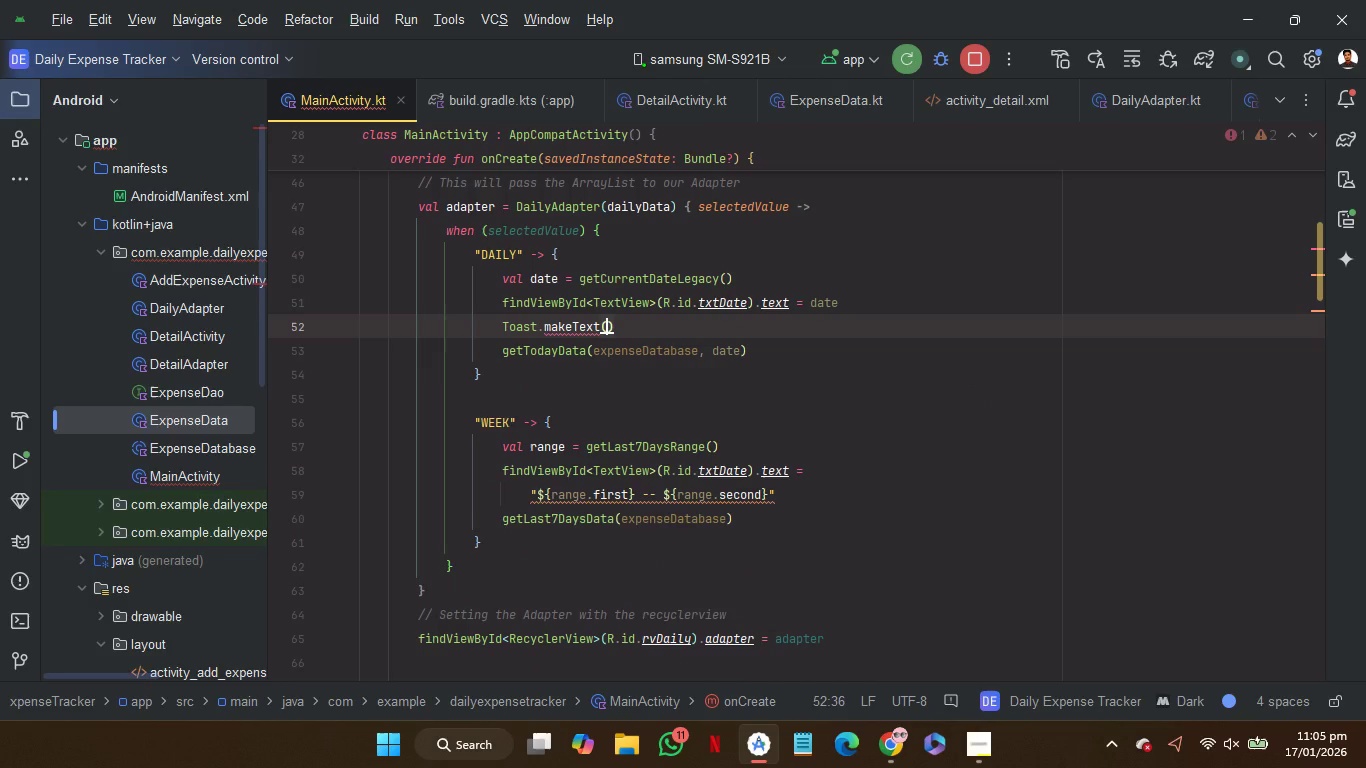 
type(th)
 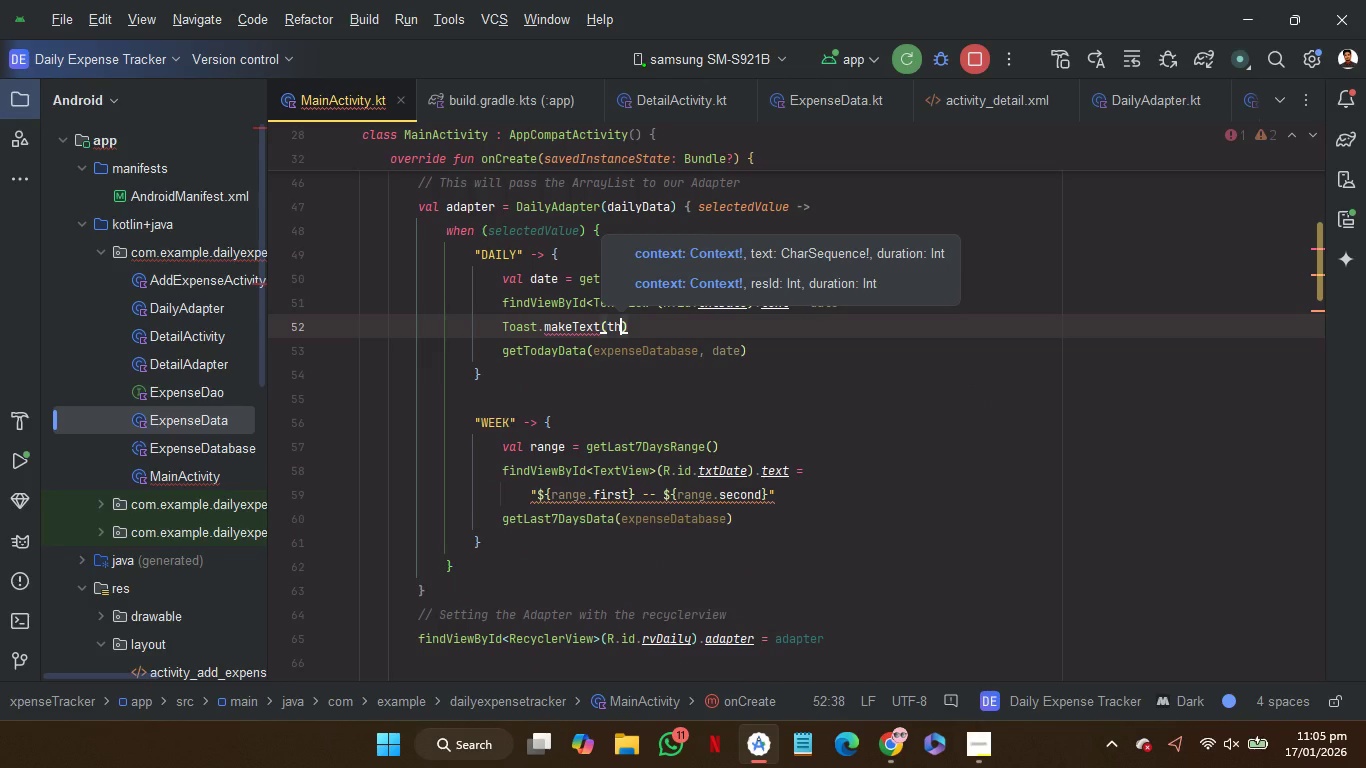 
key(Enter)
 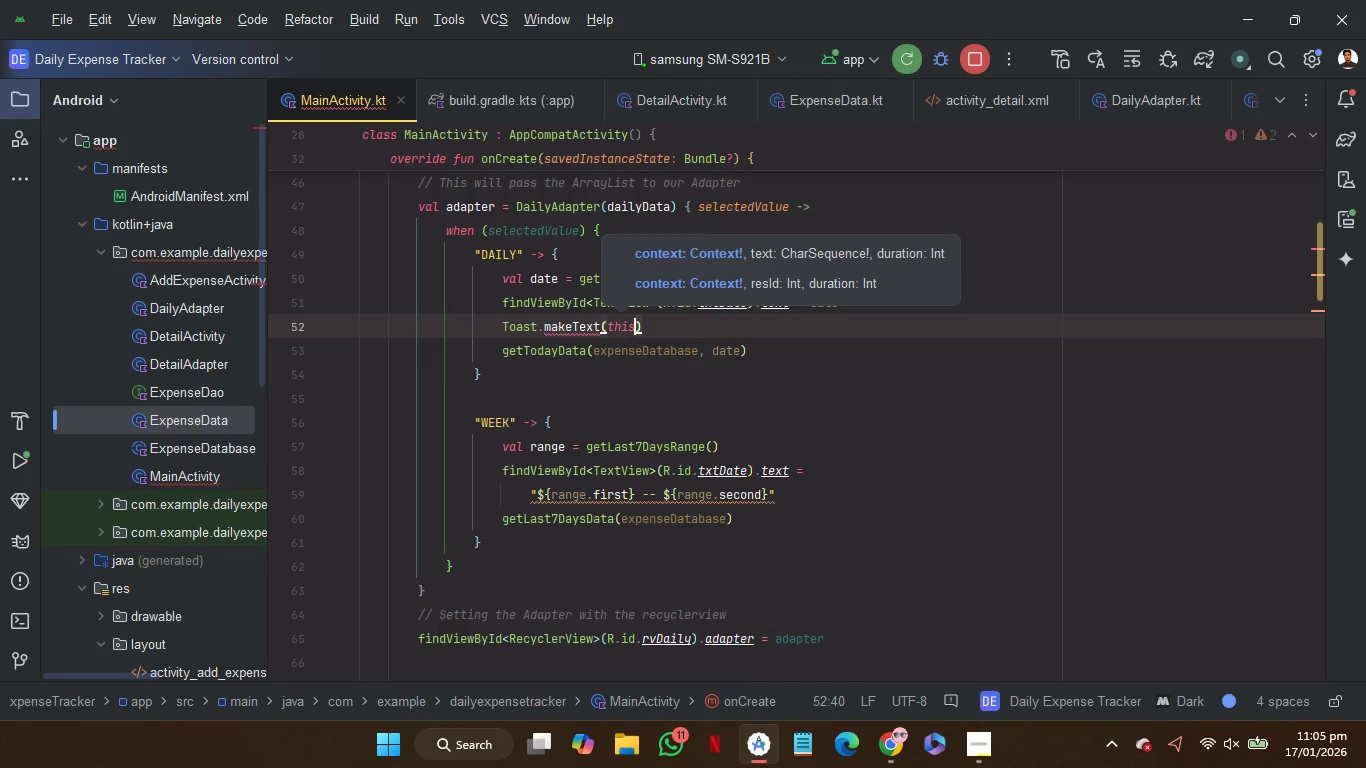 
key(Comma)
 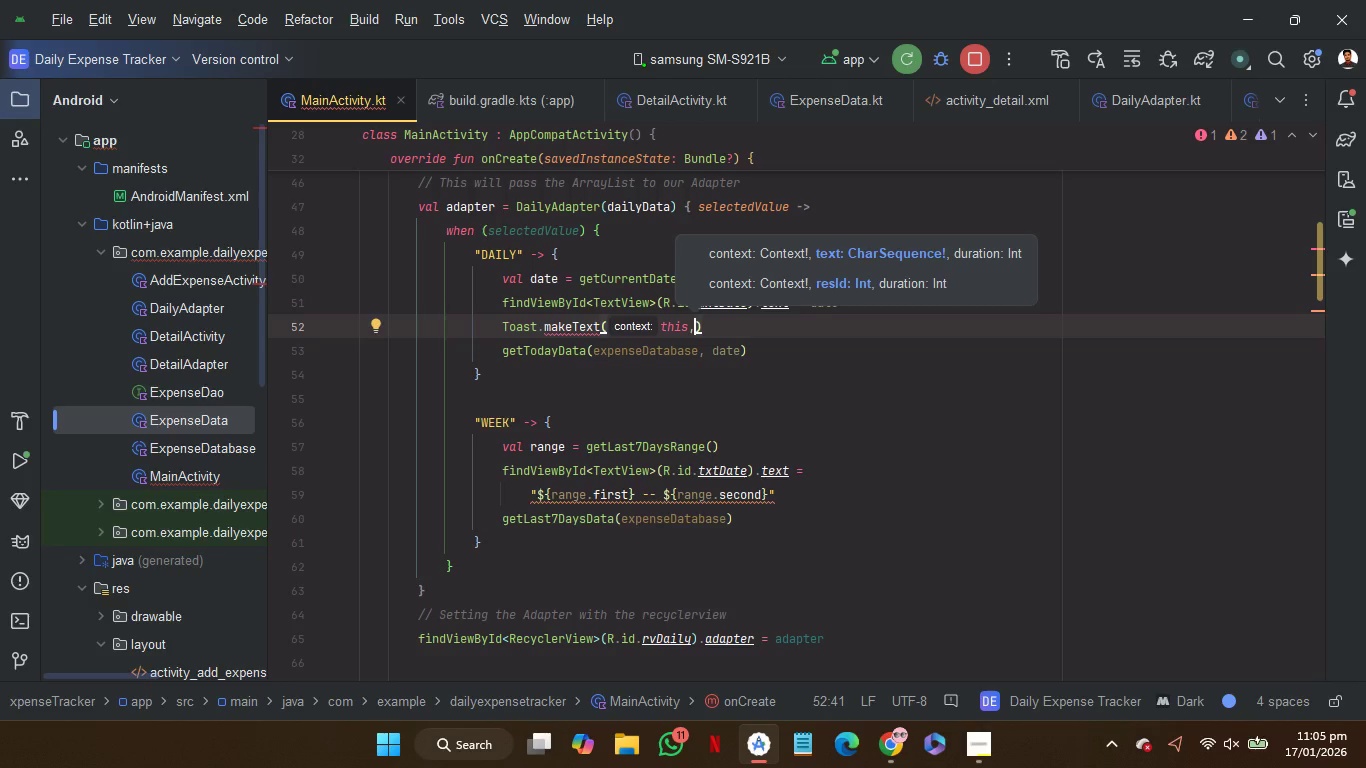 
wait(6.28)
 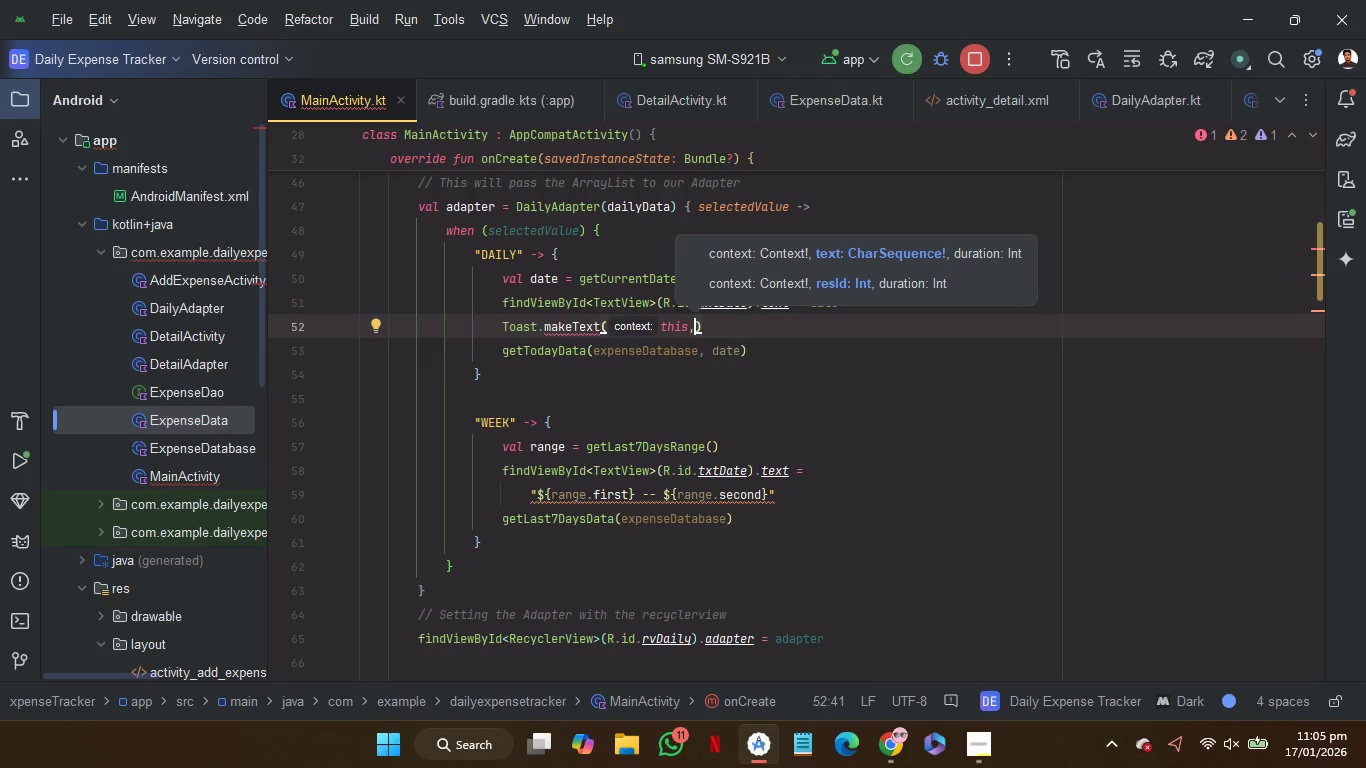 
key(D)
 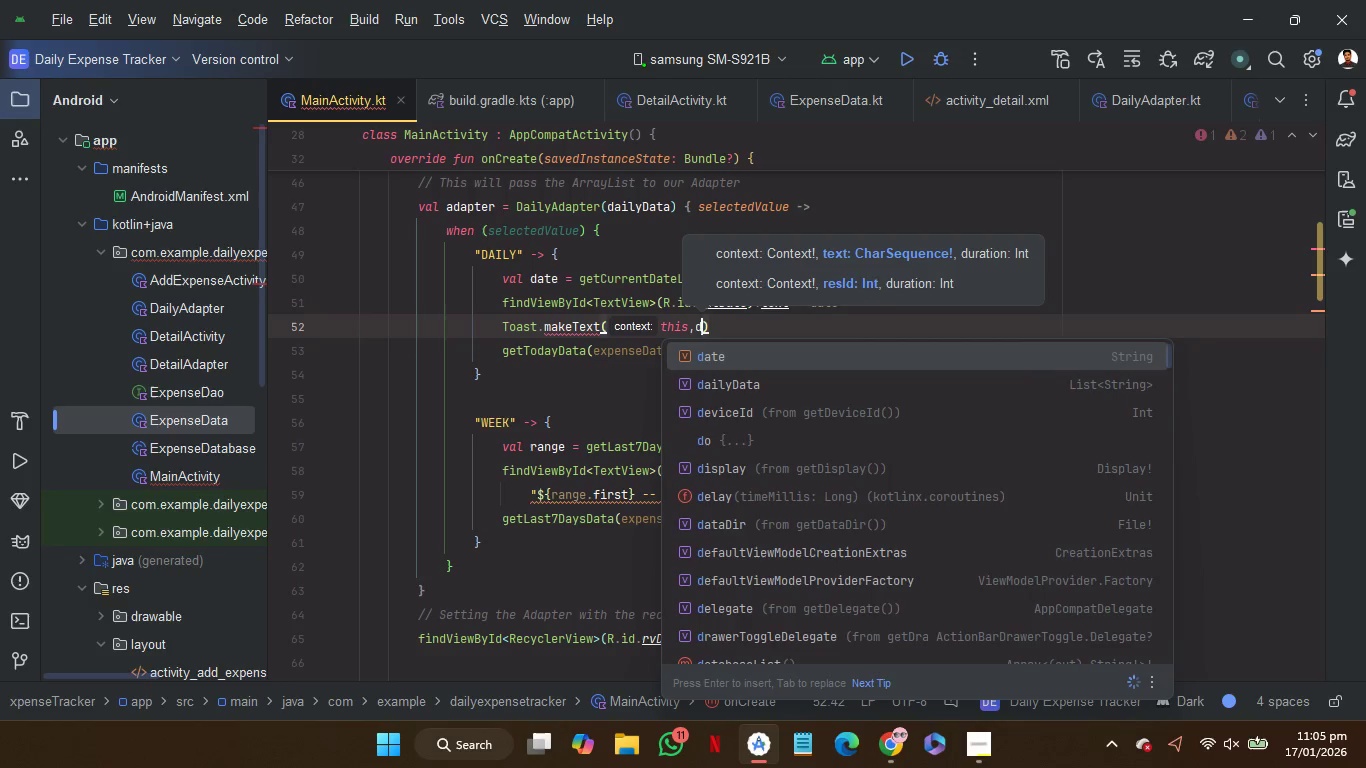 
key(Enter)
 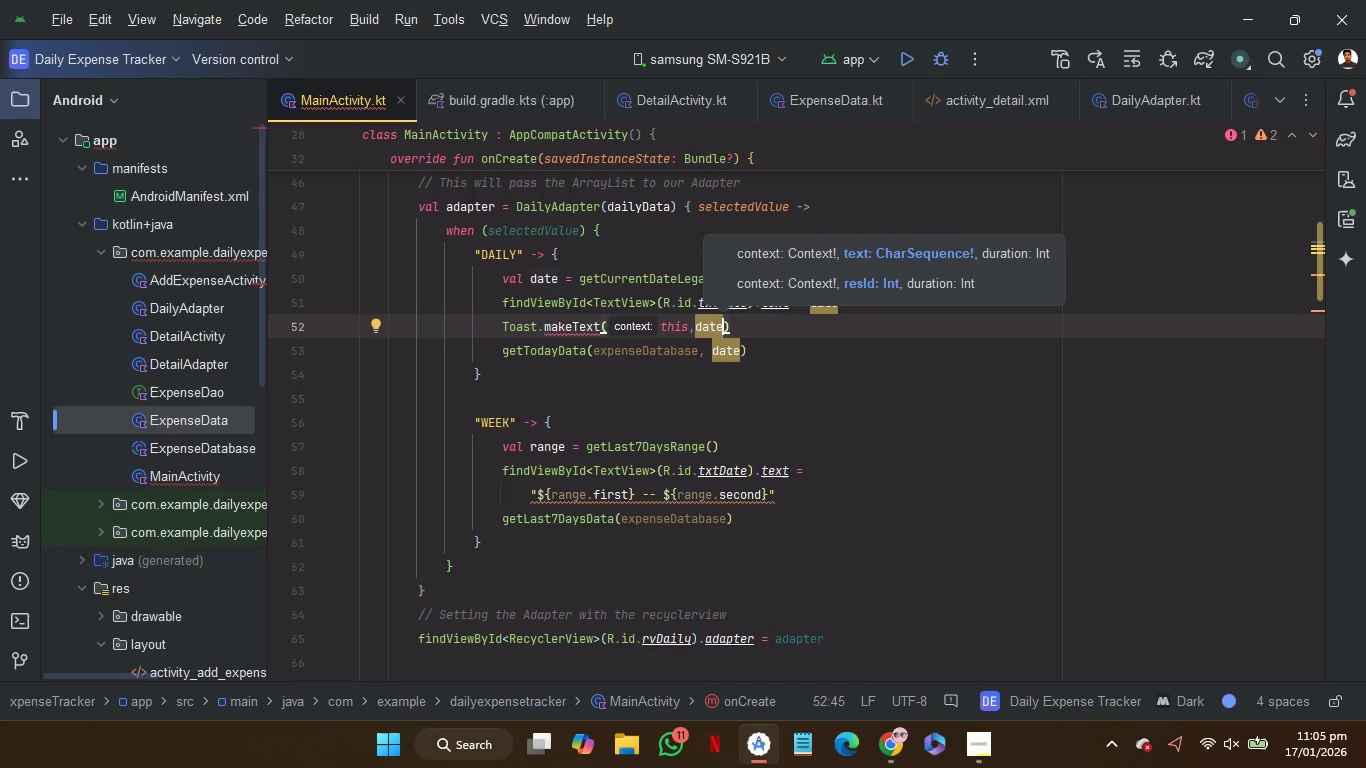 
key(Period)
 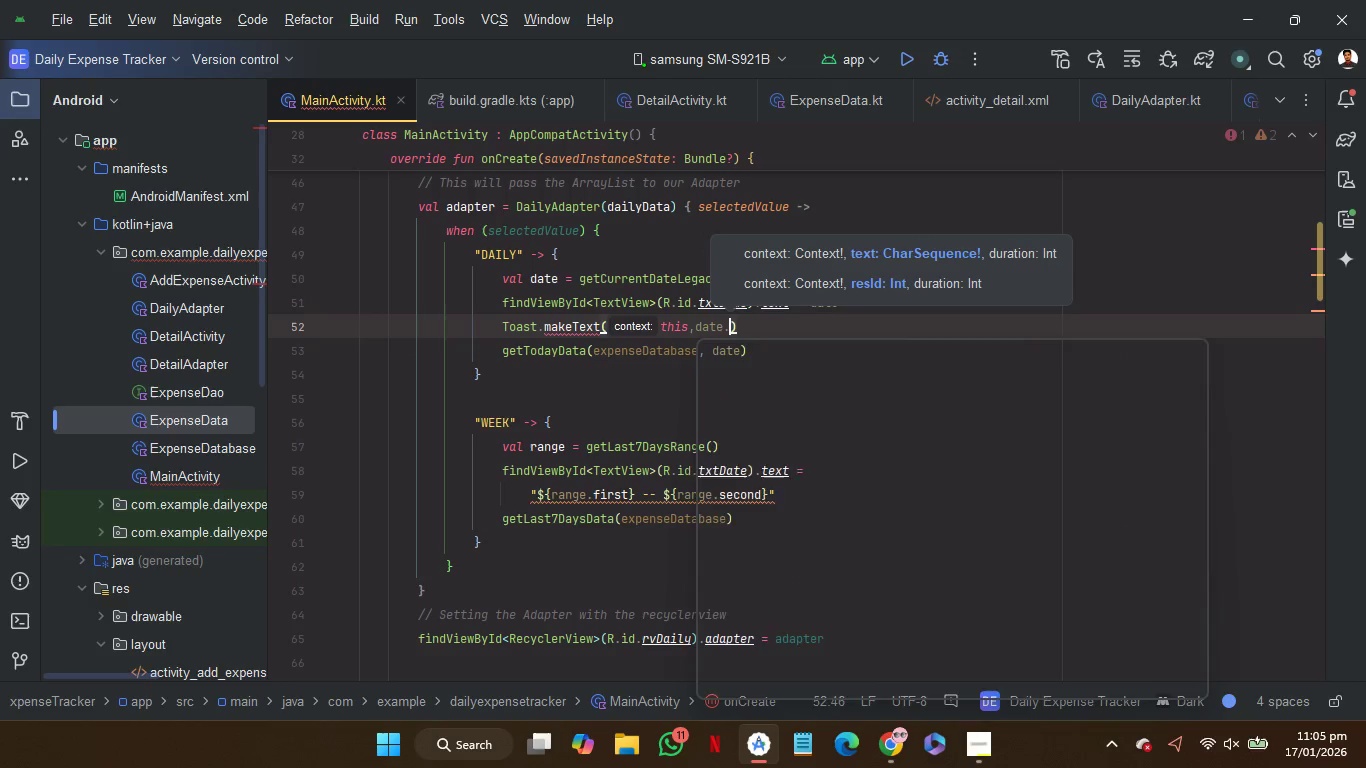 
hold_key(key=ShiftRight, duration=1.09)
 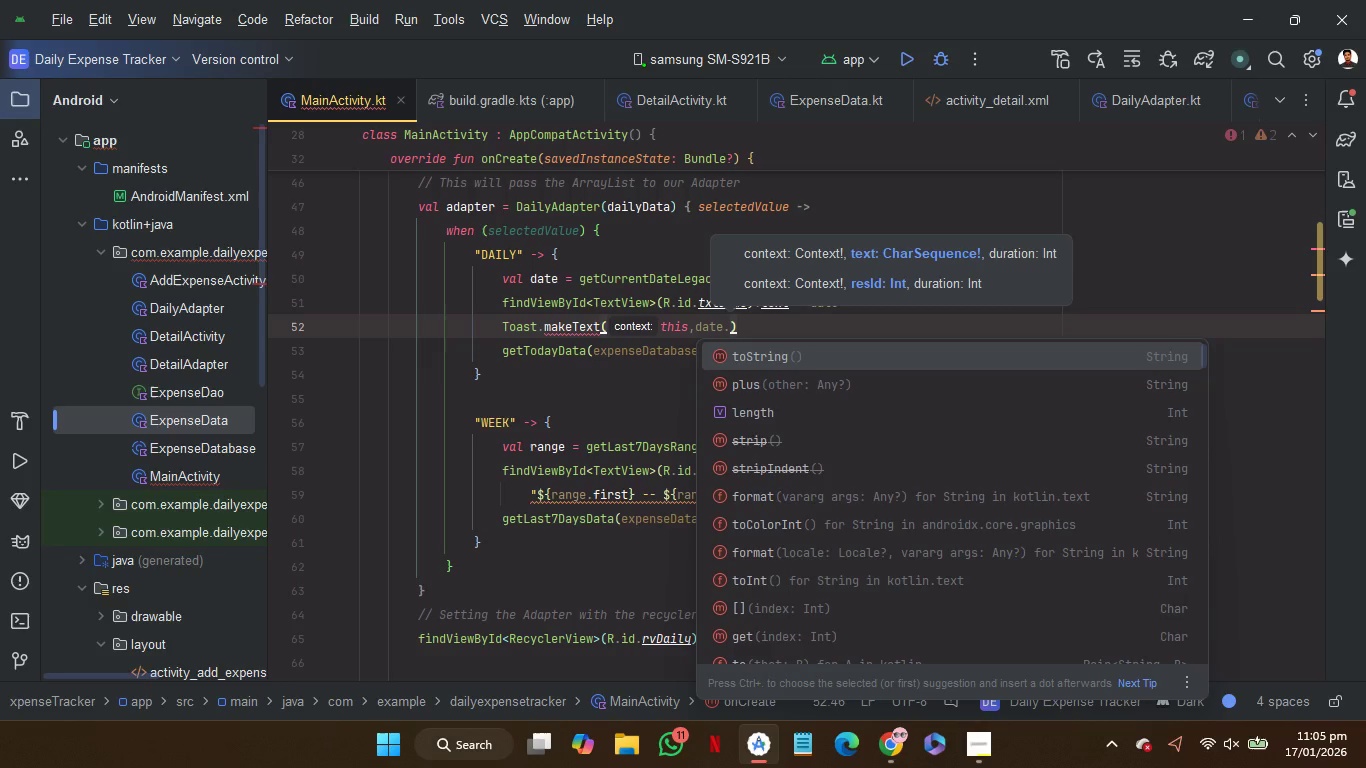 
key(Shift+T)
 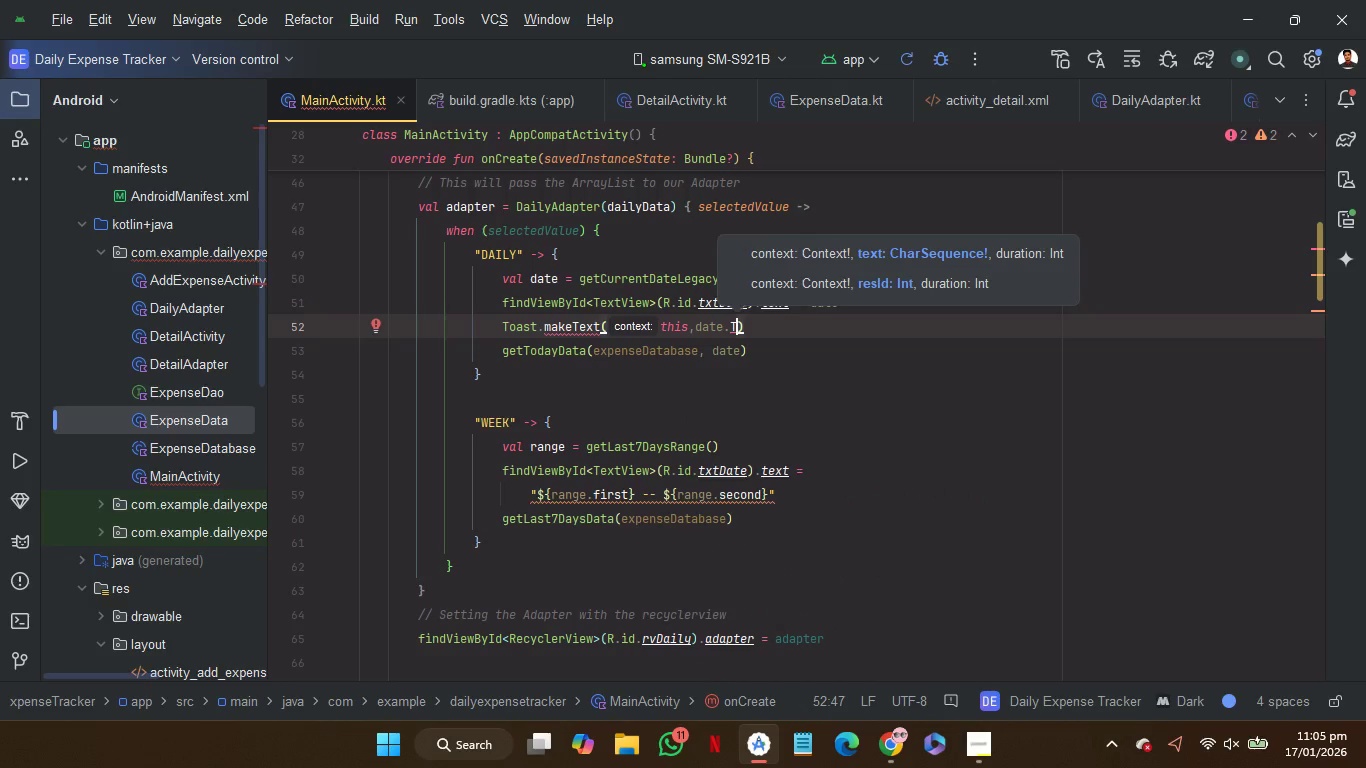 
key(Backspace)
 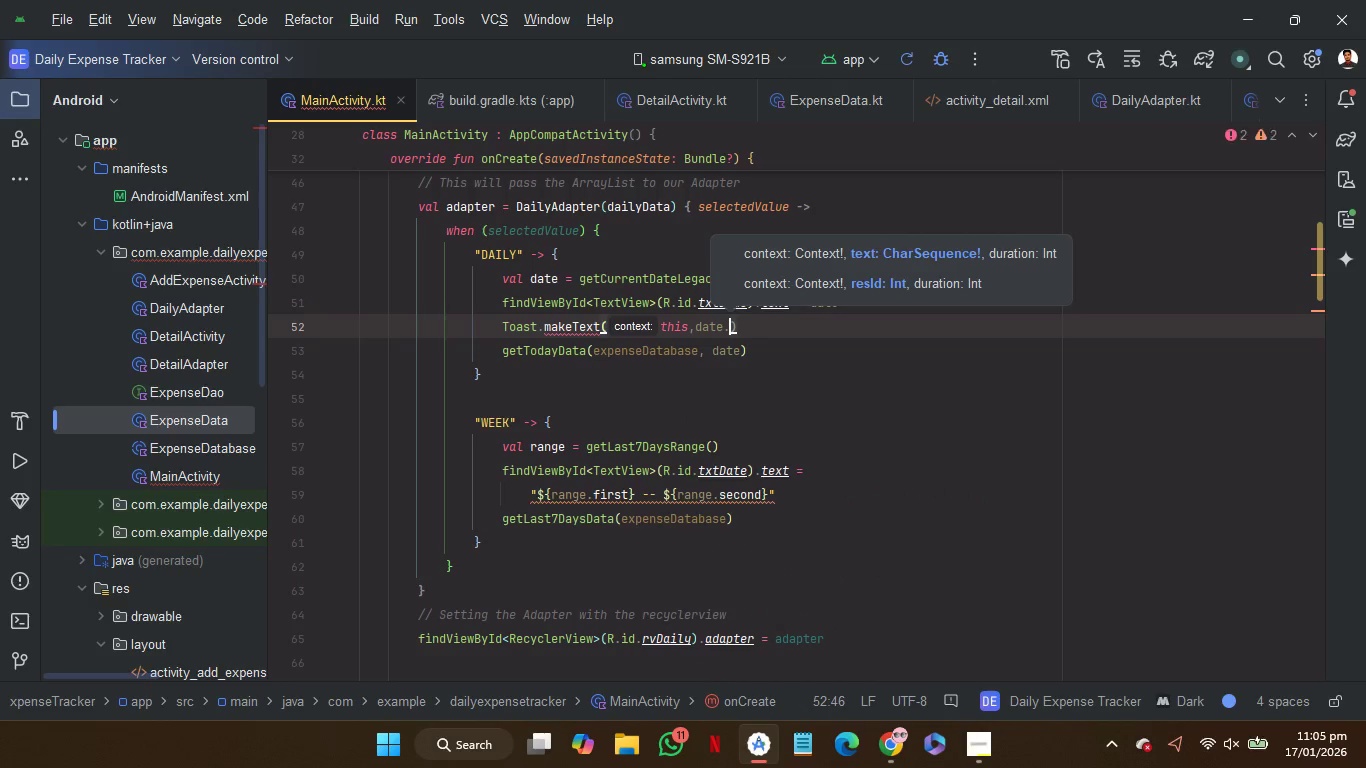 
key(T)
 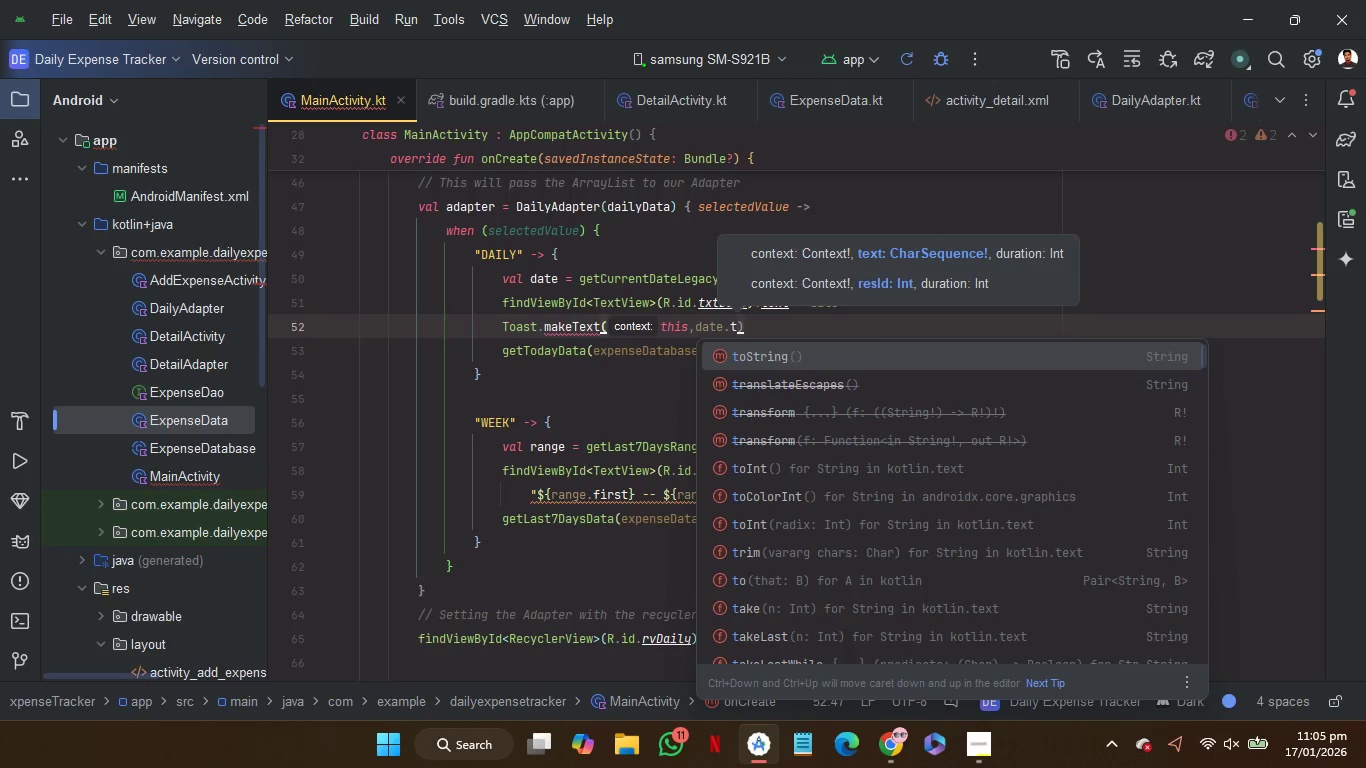 
key(Backspace)
 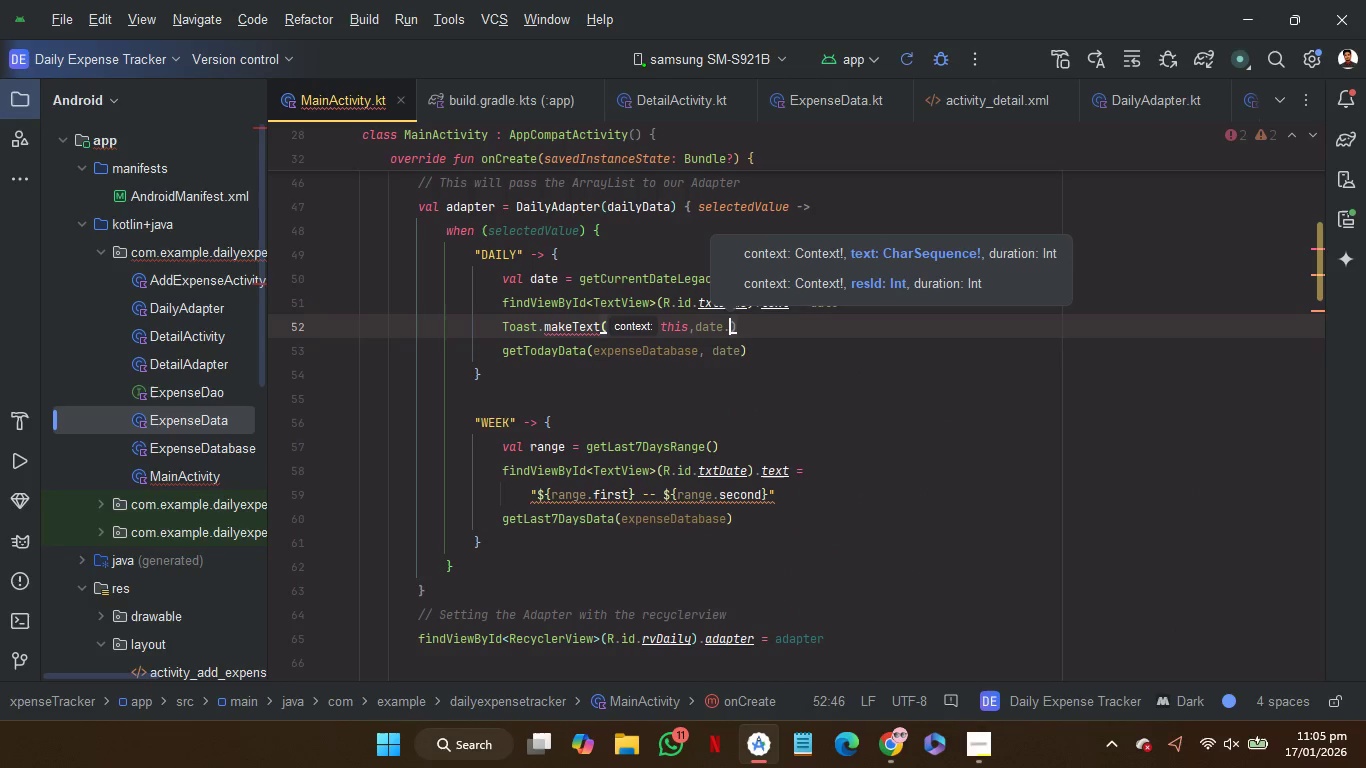 
key(Backspace)
 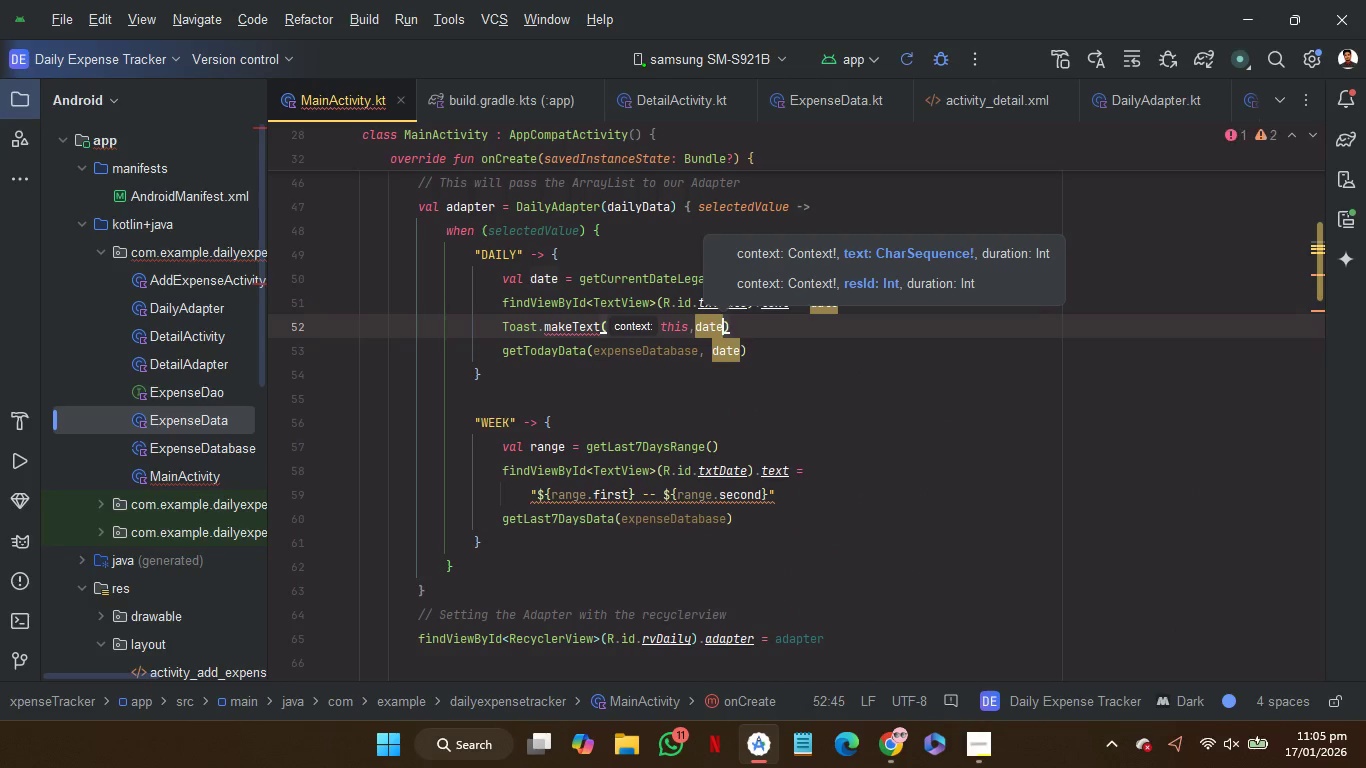 
key(Comma)
 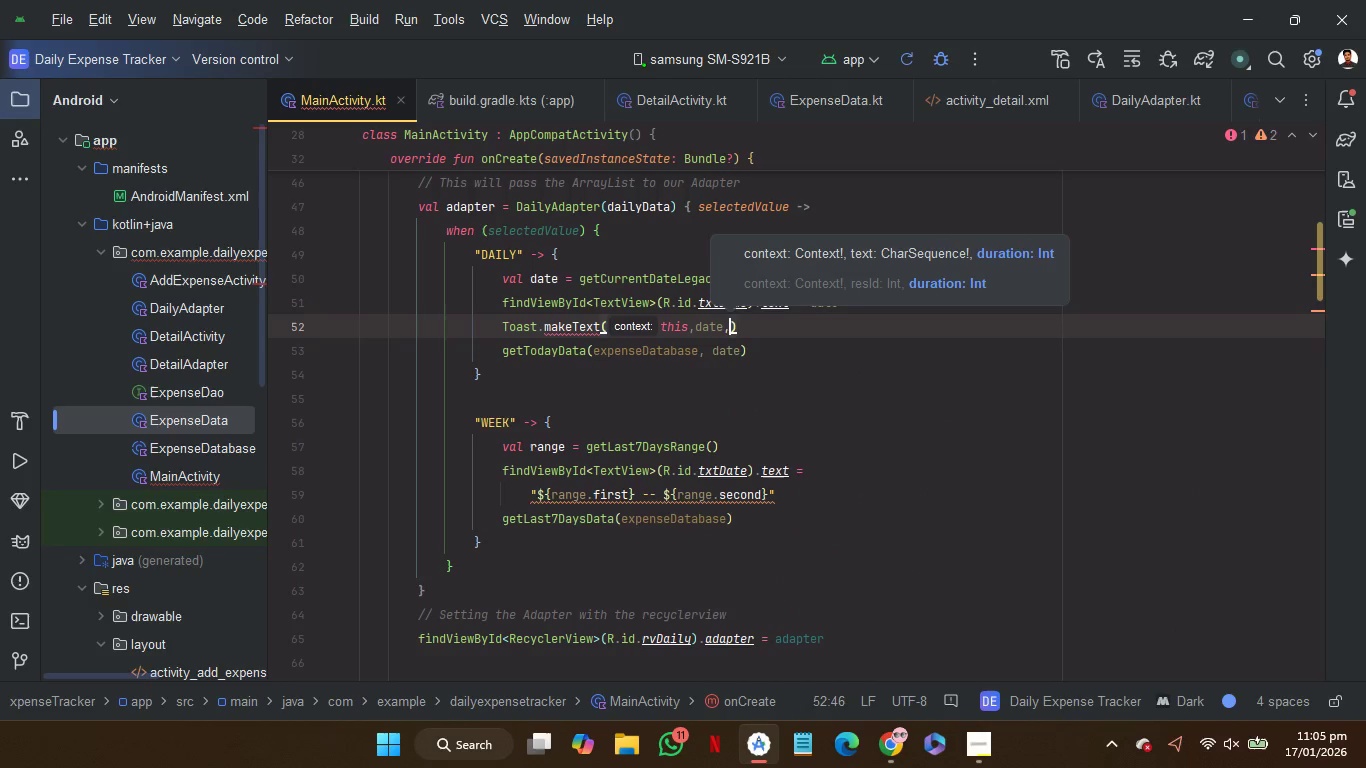 
key(Shift+T)
 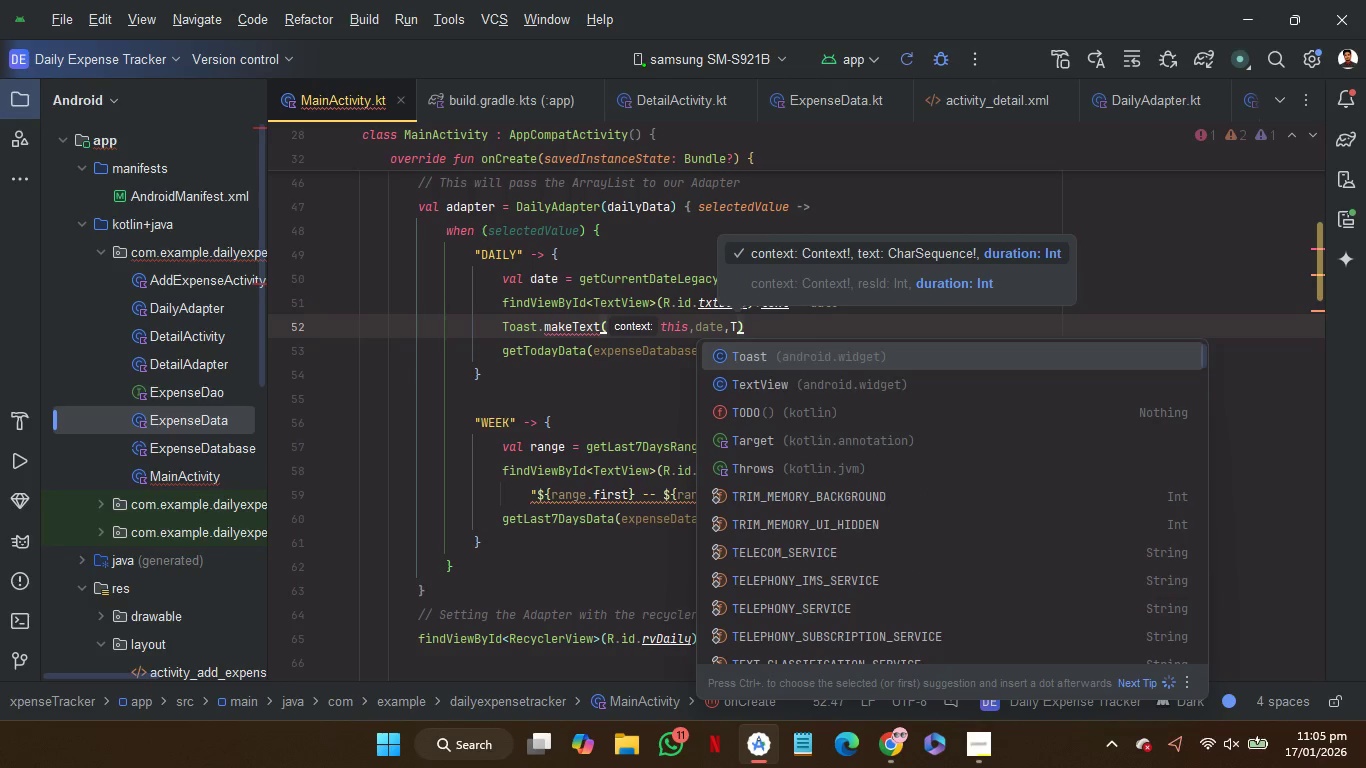 
key(Enter)
 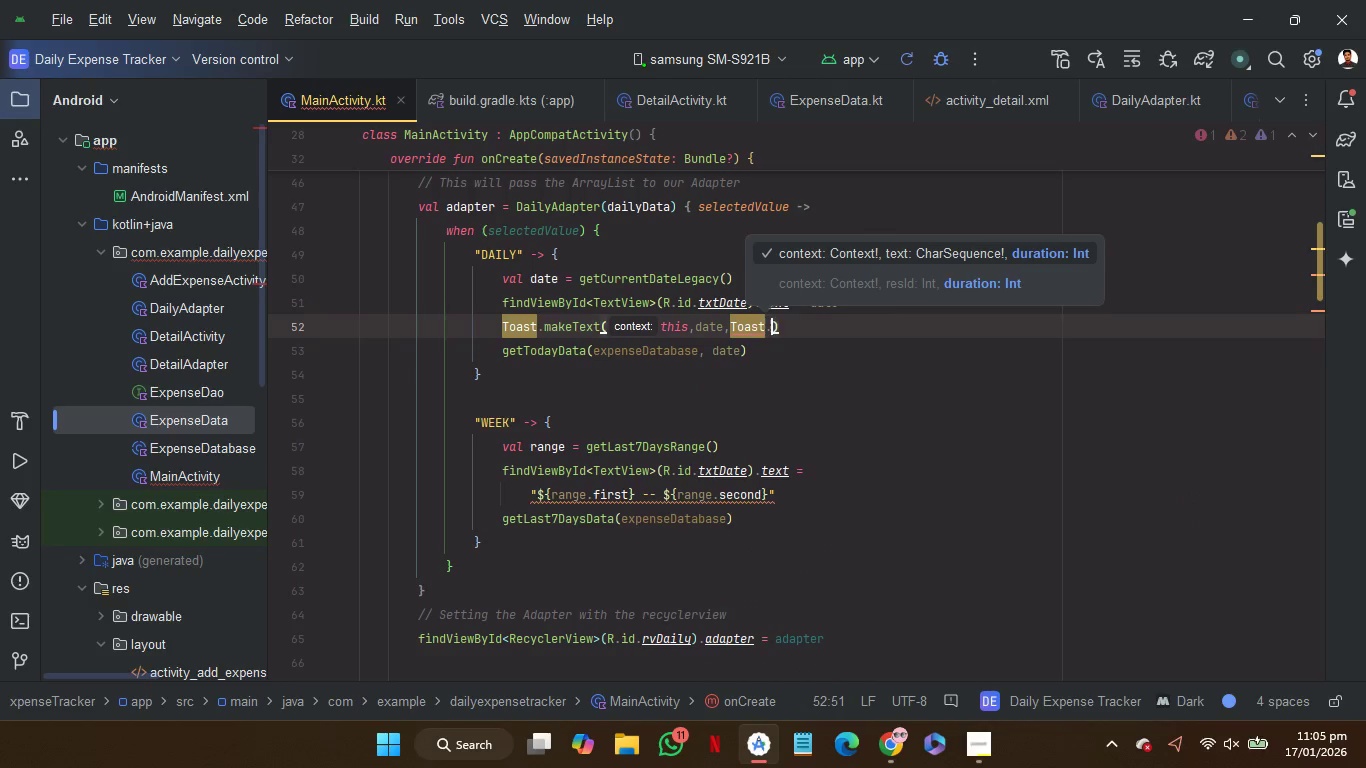 
key(Period)
 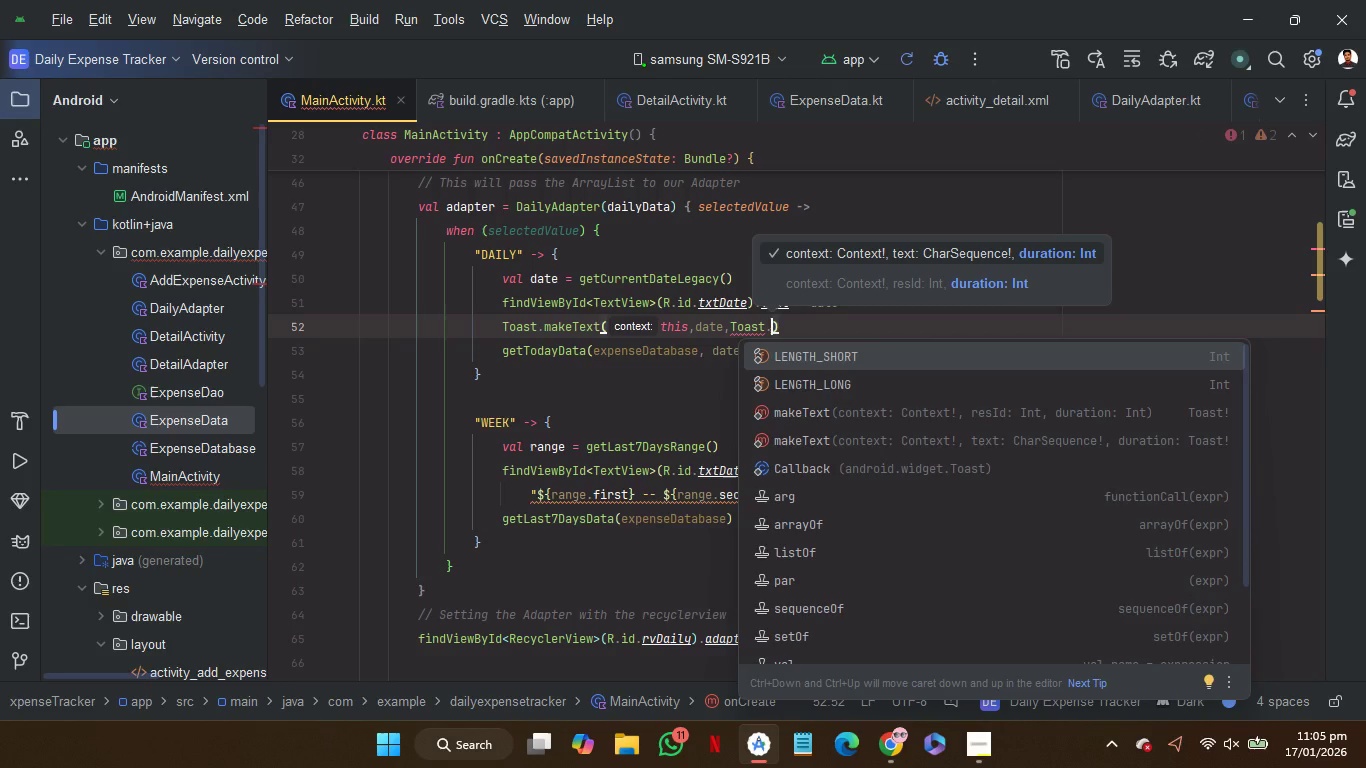 
key(Enter)
 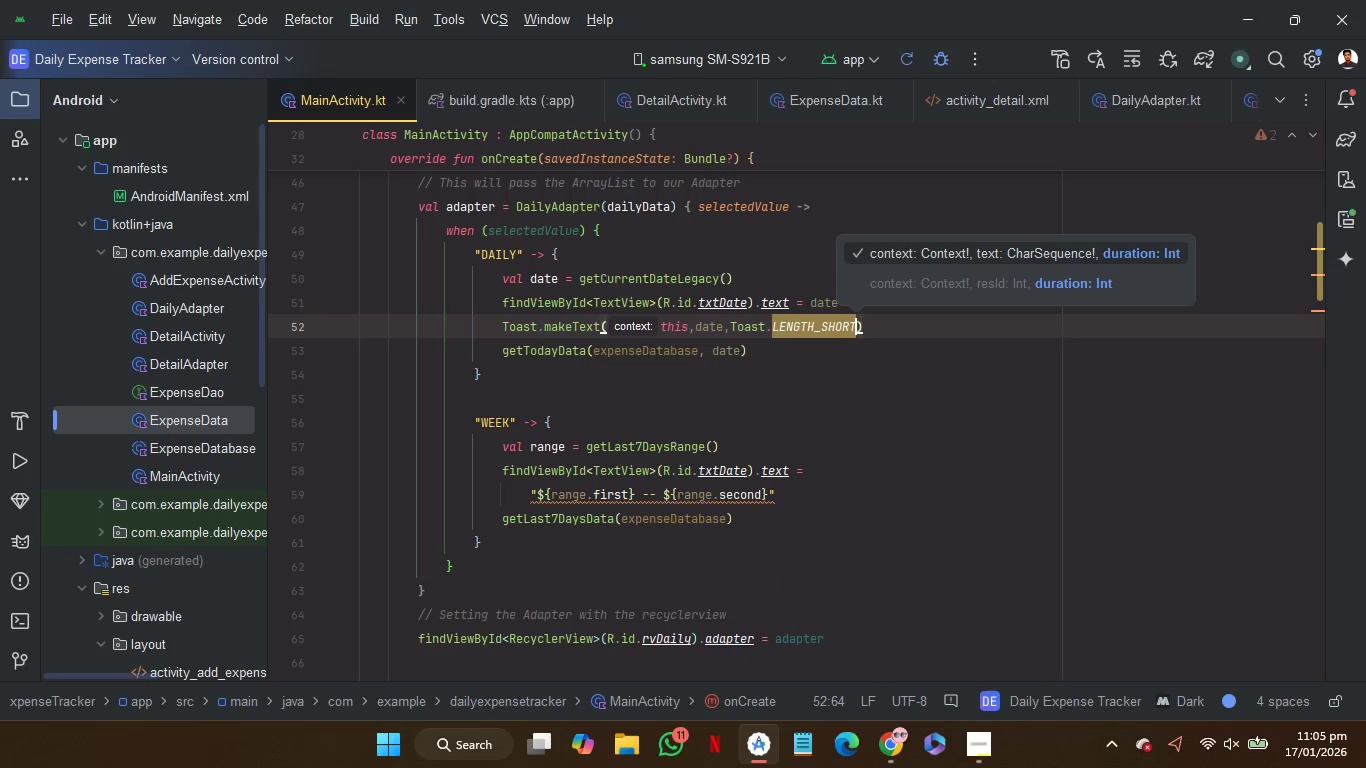 
key(ArrowRight)
 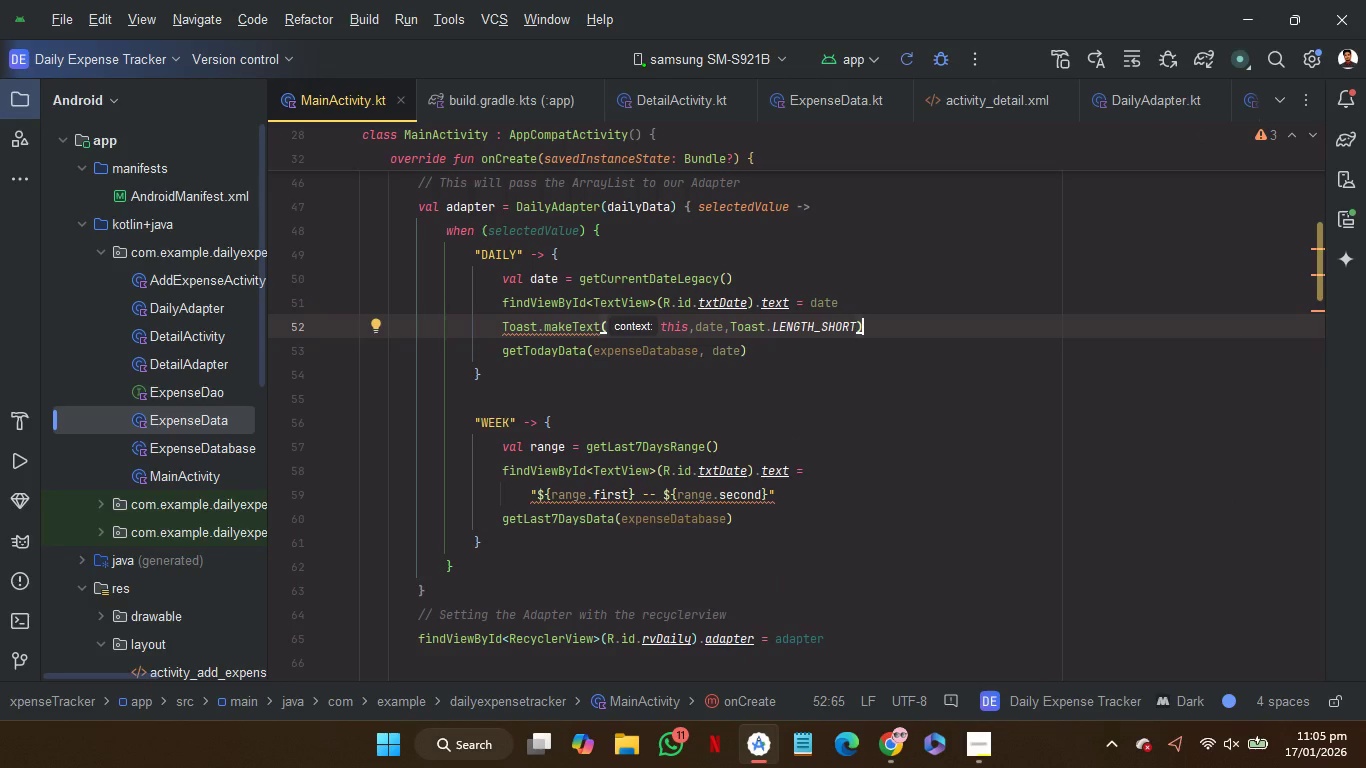 
key(Period)
 